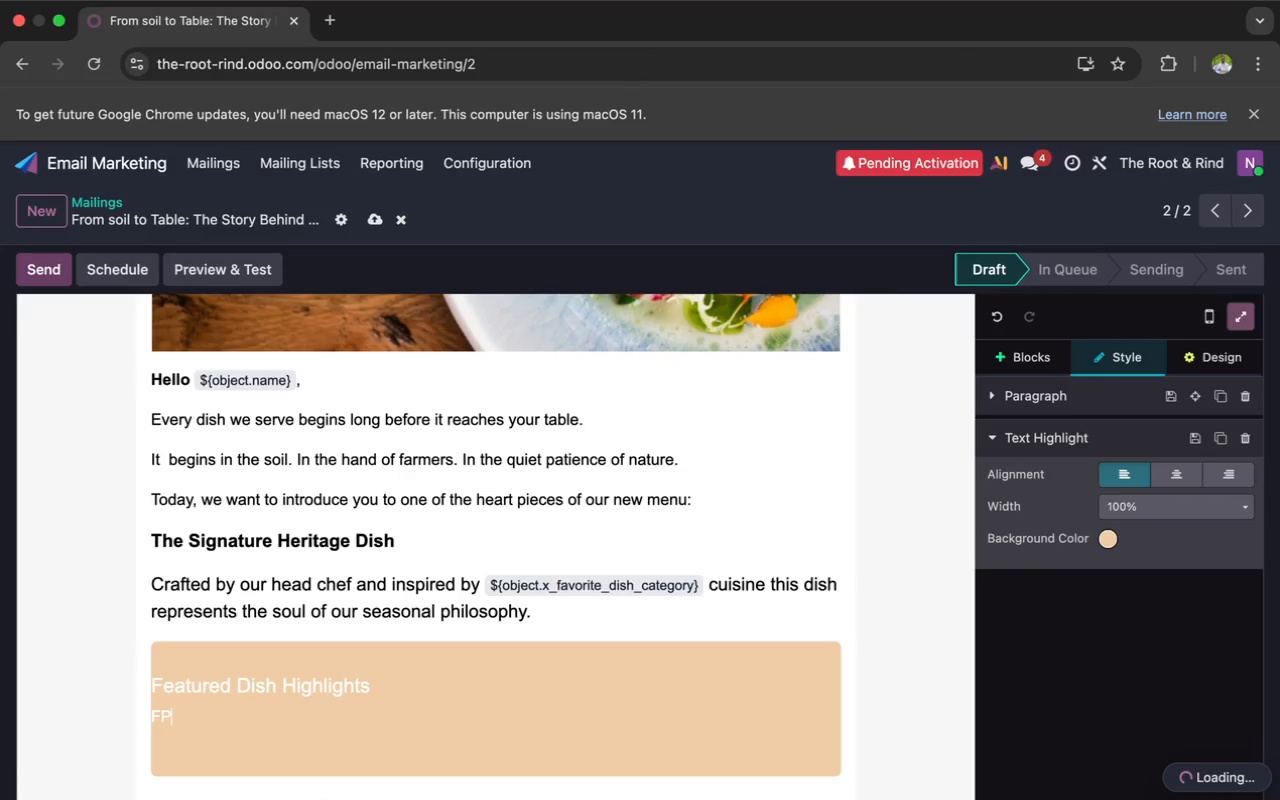 
key(Backspace)
 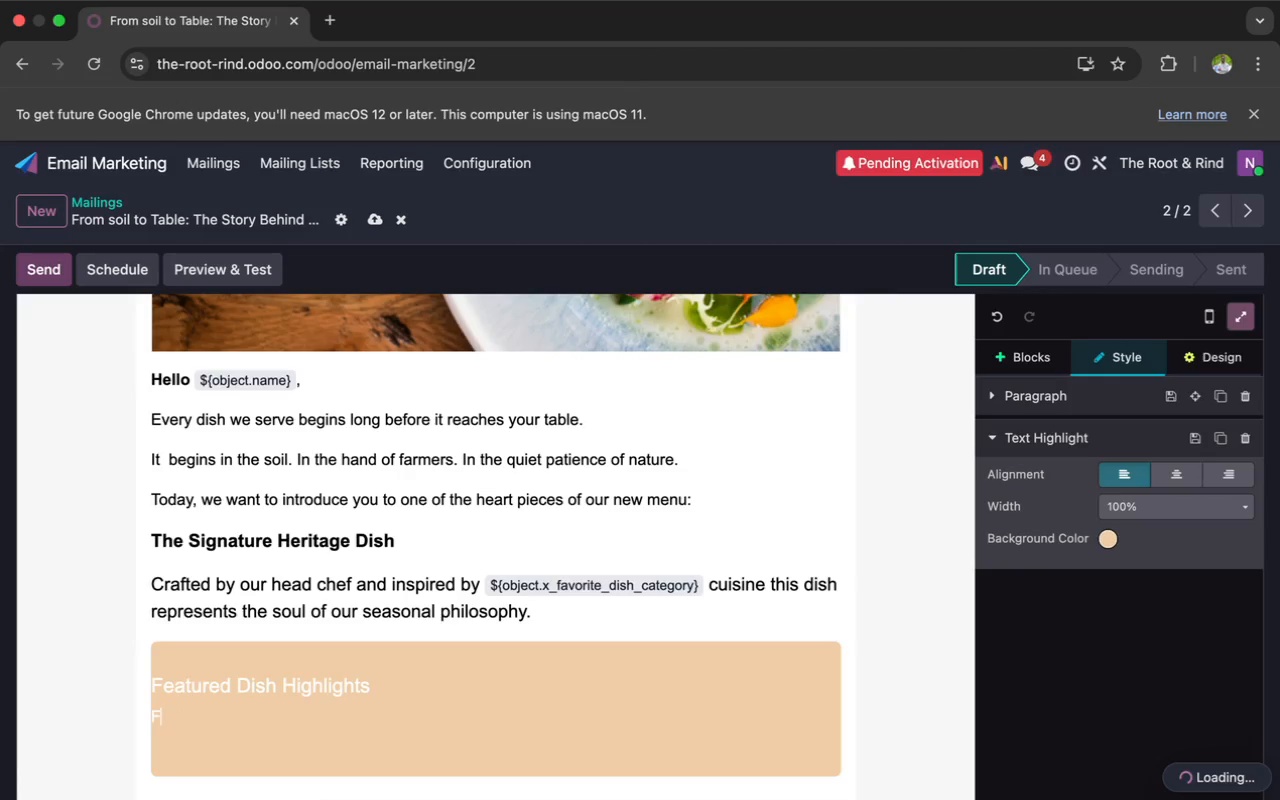 
key(Backspace)
 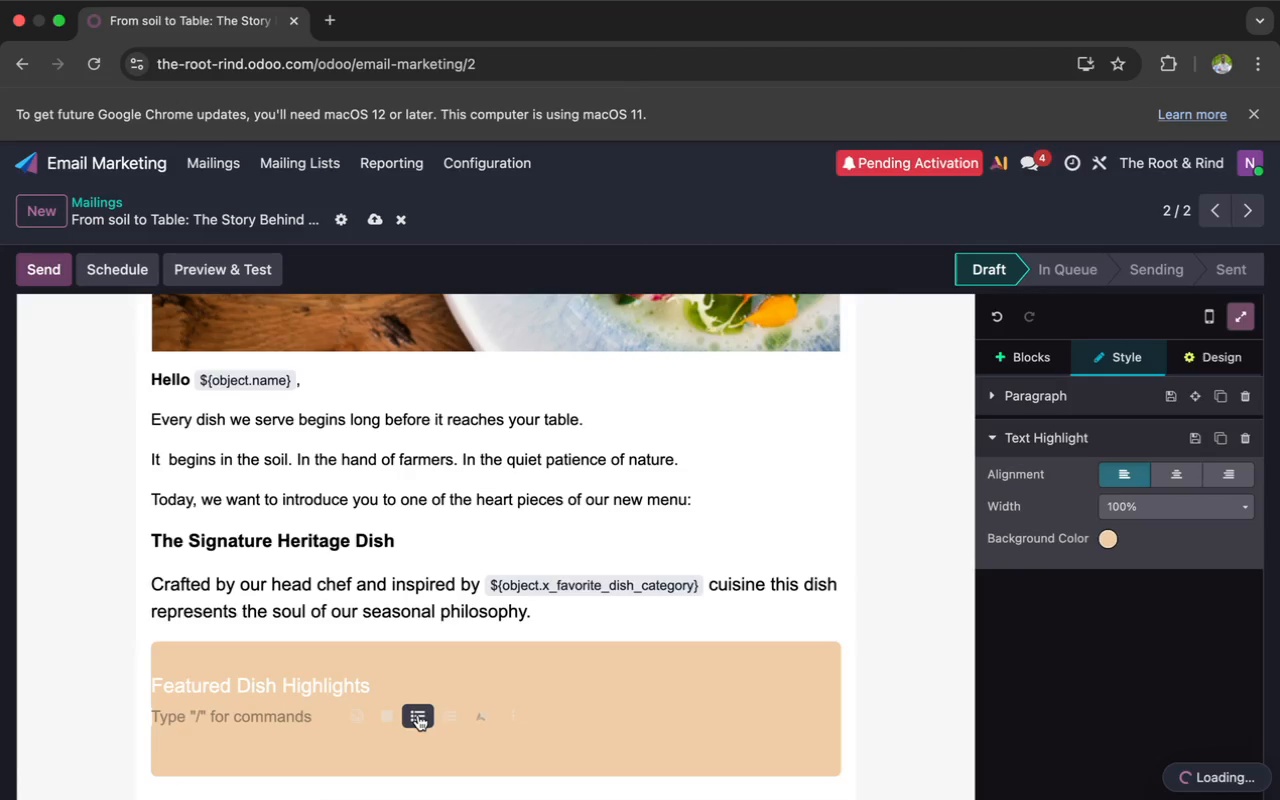 
left_click([418, 715])
 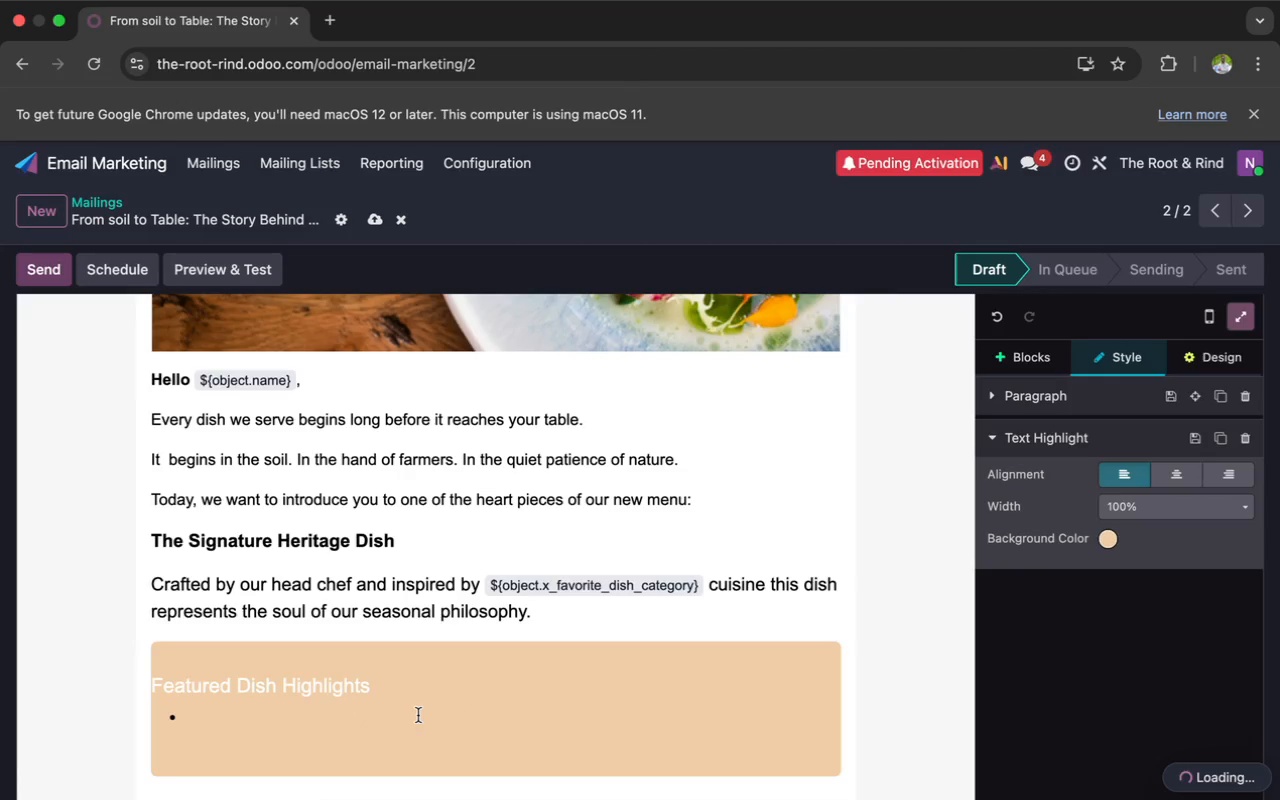 
scroll: coordinate [418, 715], scroll_direction: none, amount: 0.0
 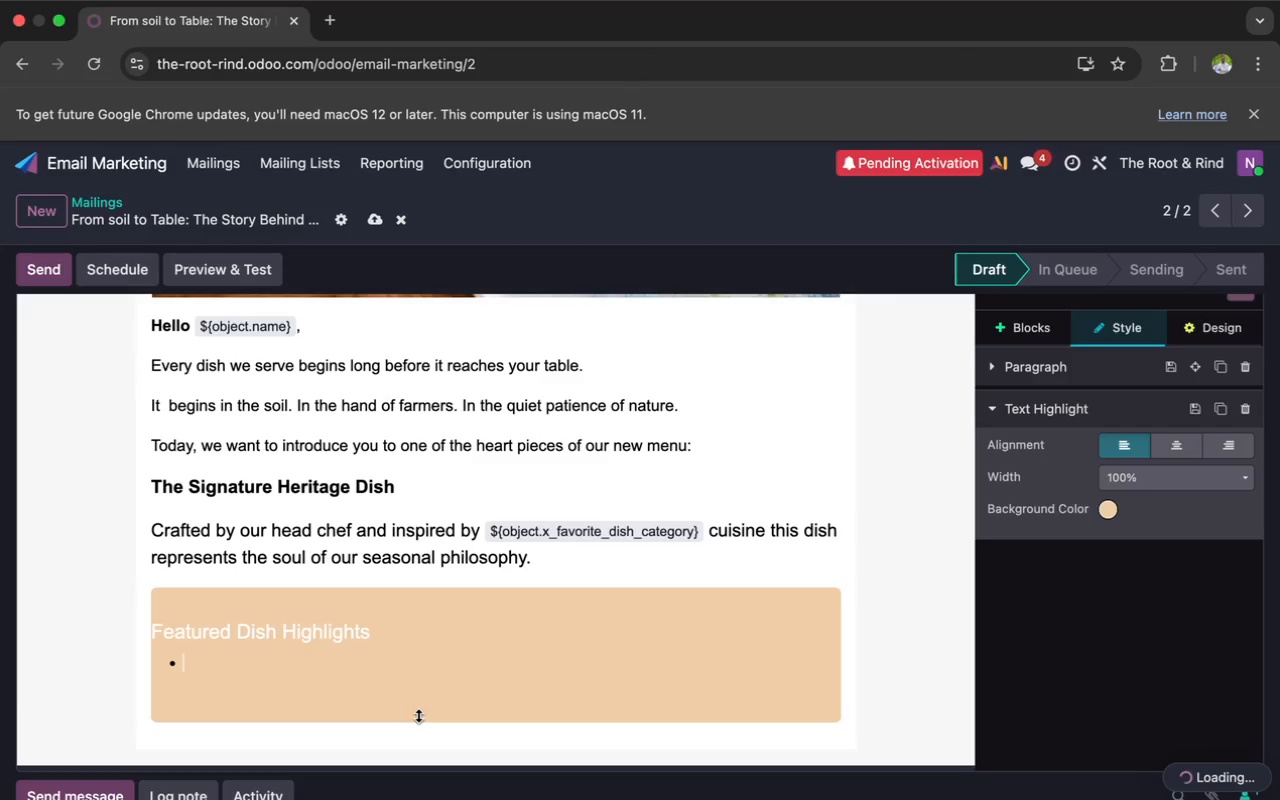 
wait(24.4)
 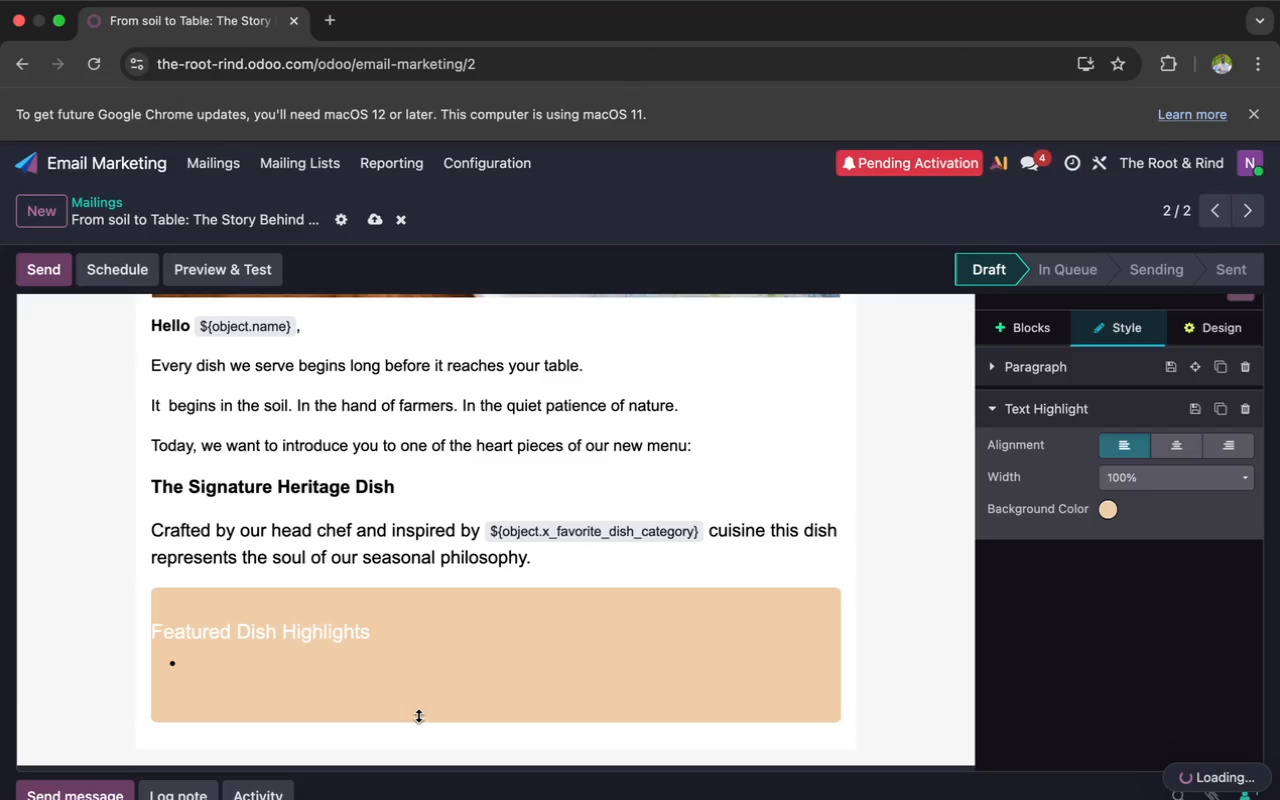 
type(Hand harvesed chef)
 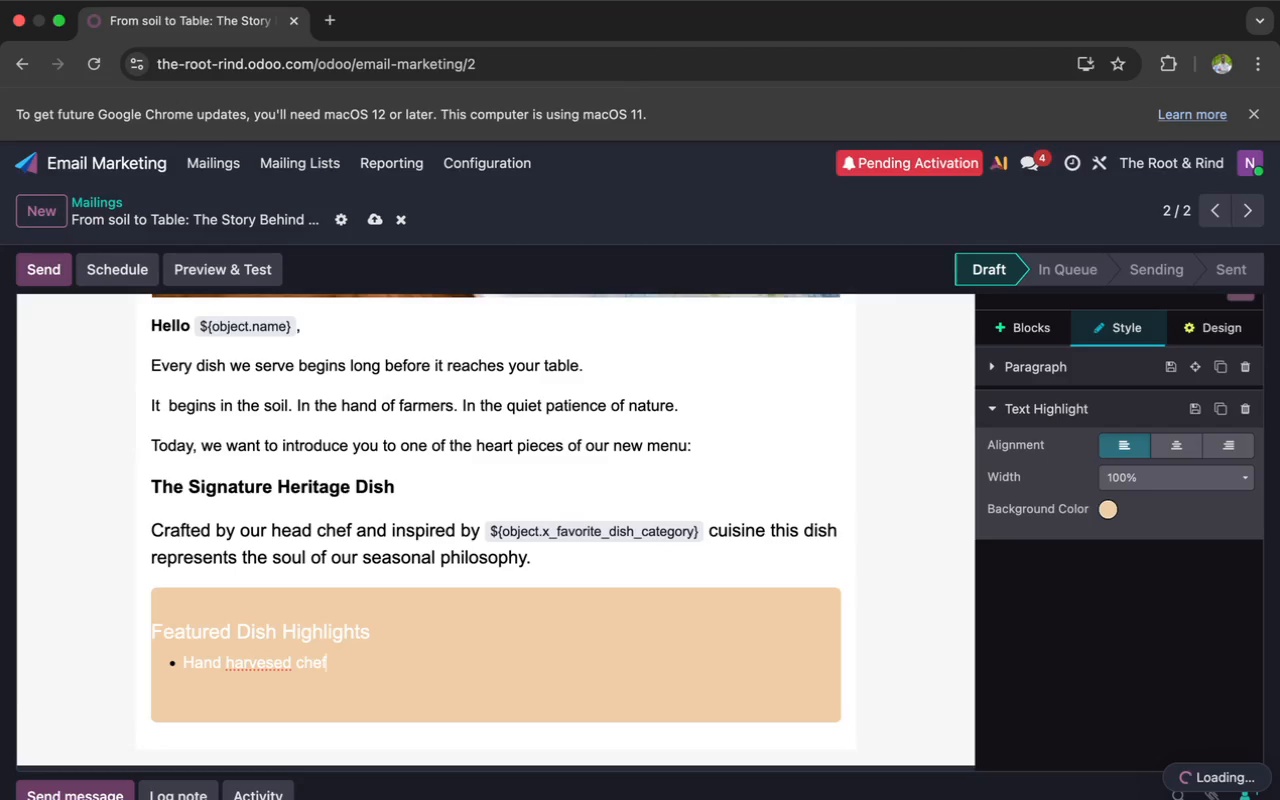 
type( reduction sas)
key(Backspace)
type(uce)
 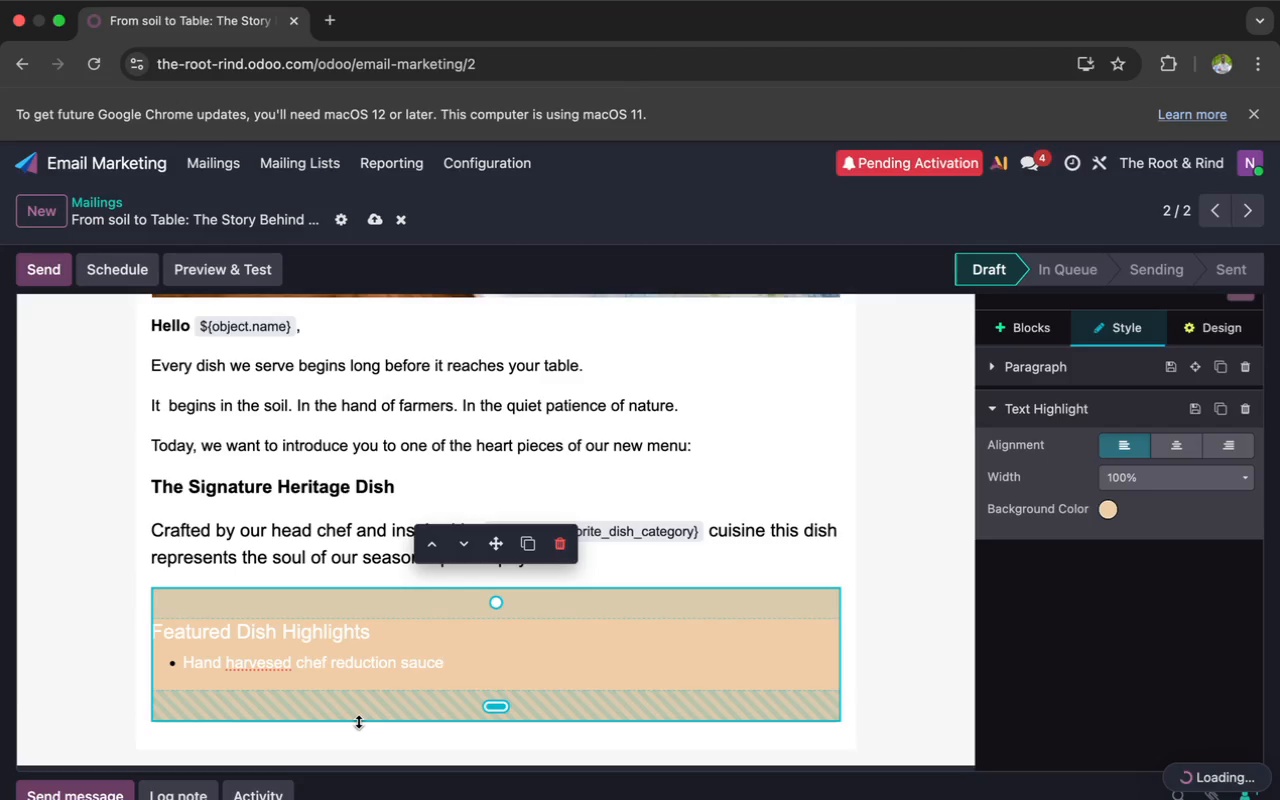 
wait(13.68)
 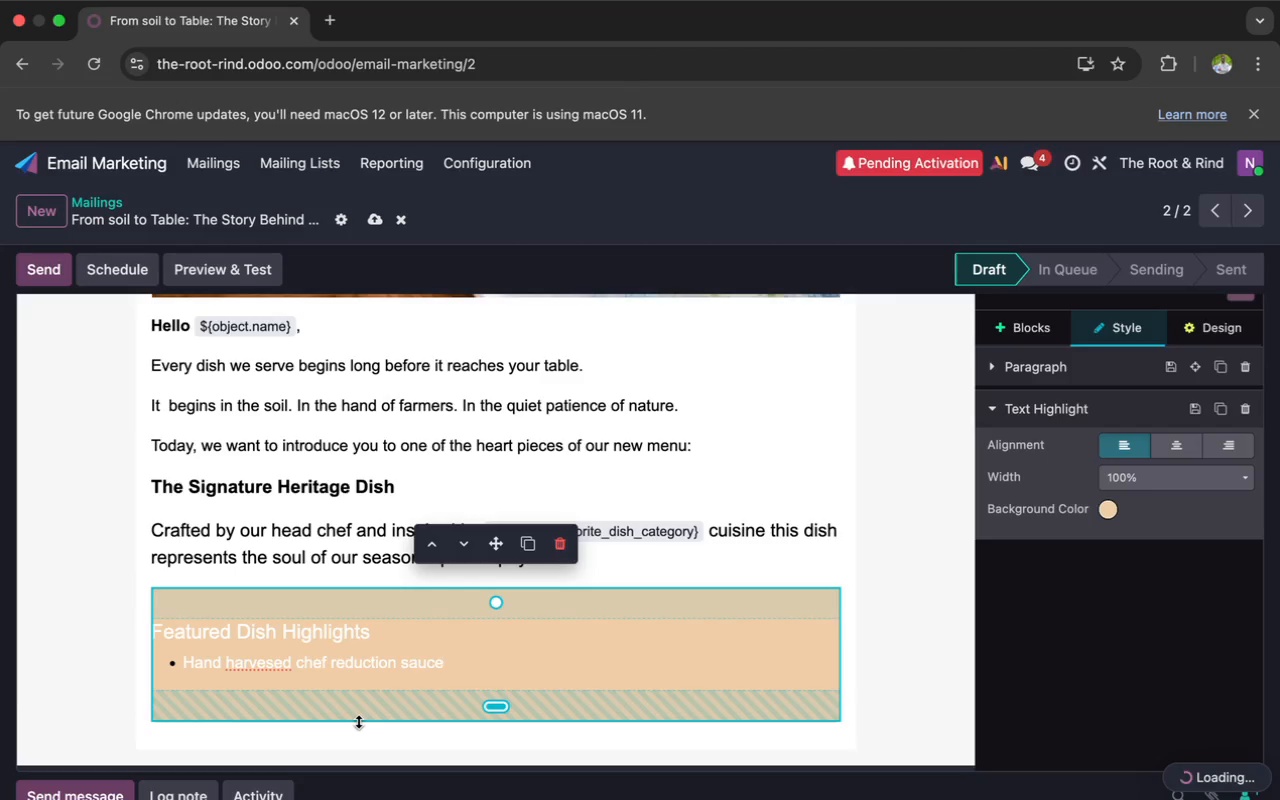 
left_click([275, 664])
 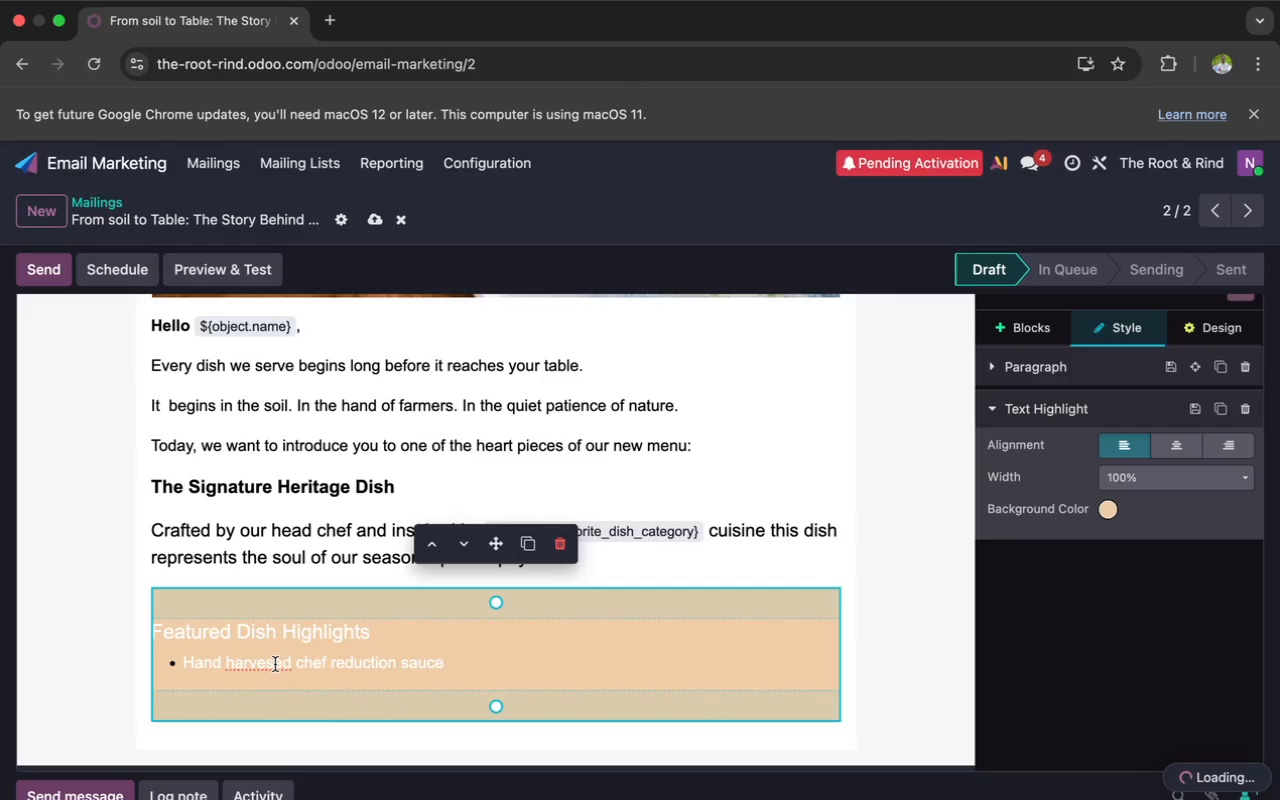 
key(T)
 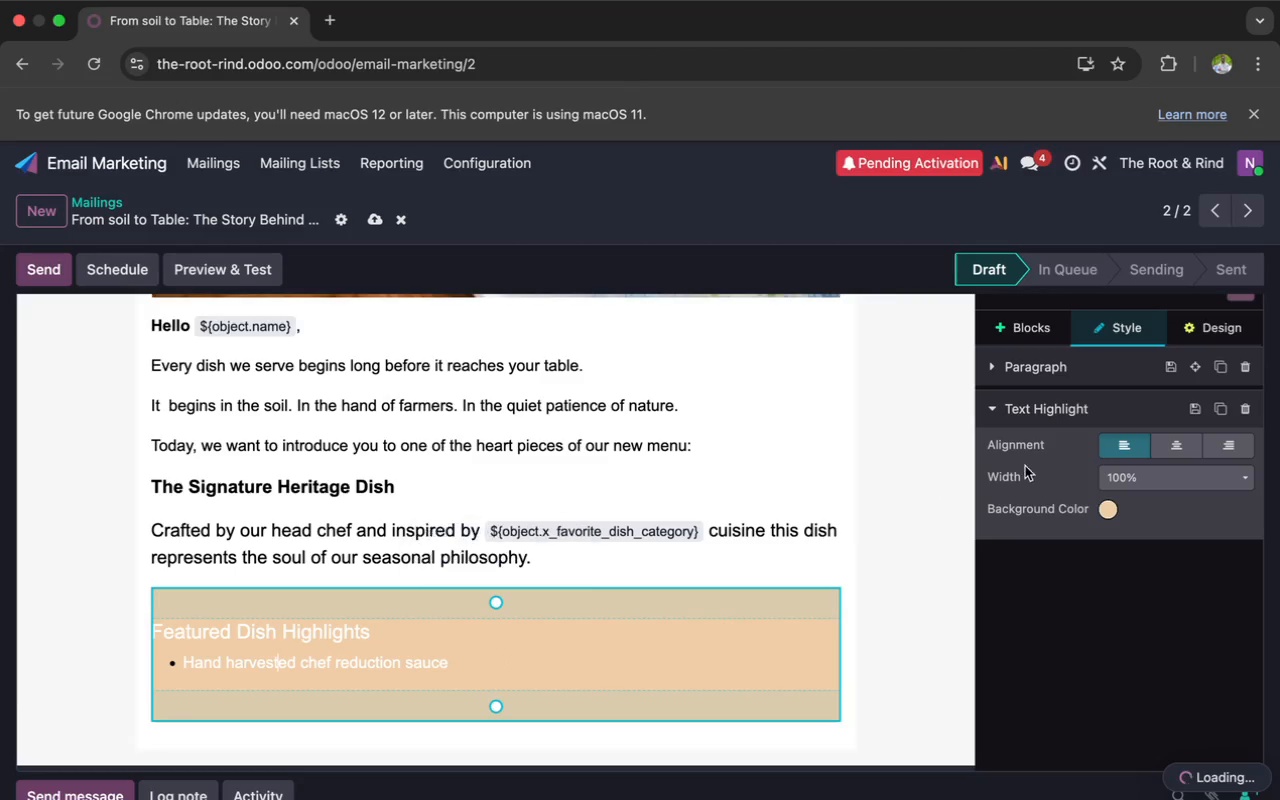 
left_click([1104, 506])
 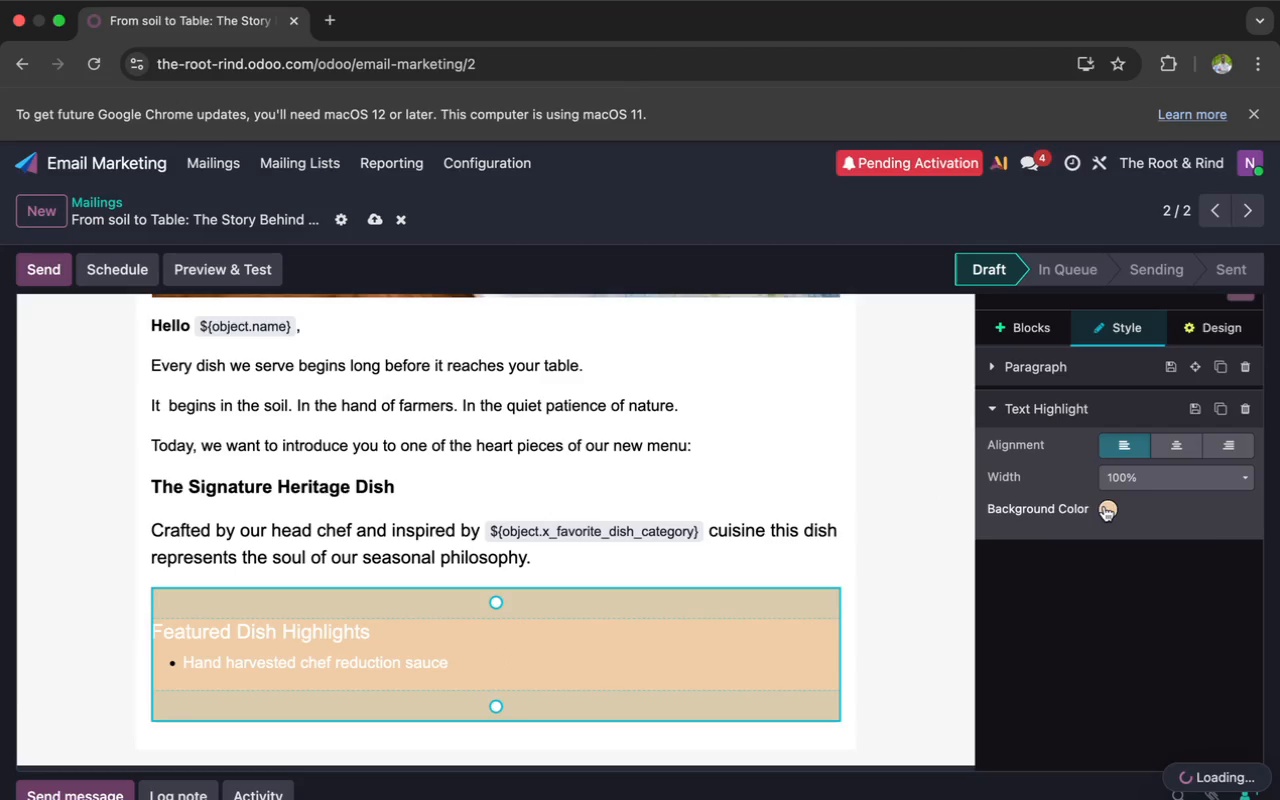 
mouse_move([1100, 524])
 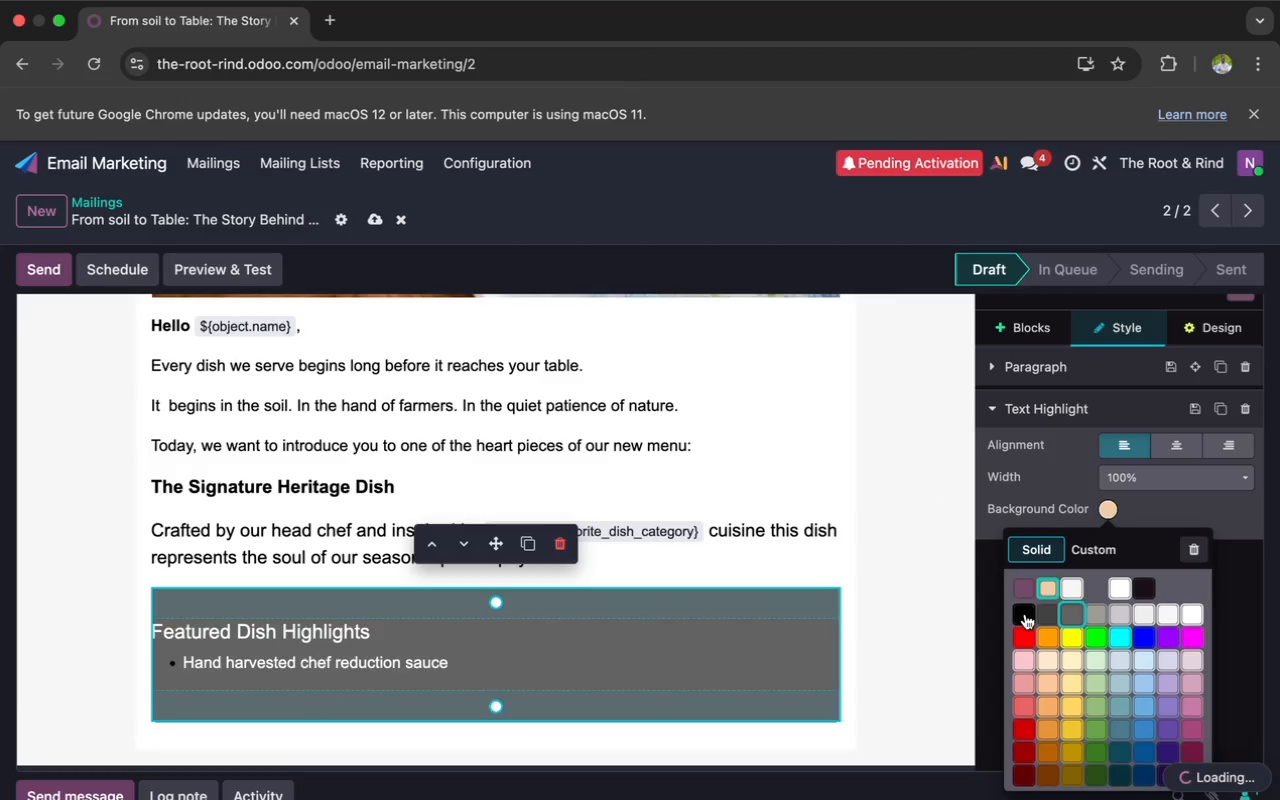 
left_click([1025, 614])
 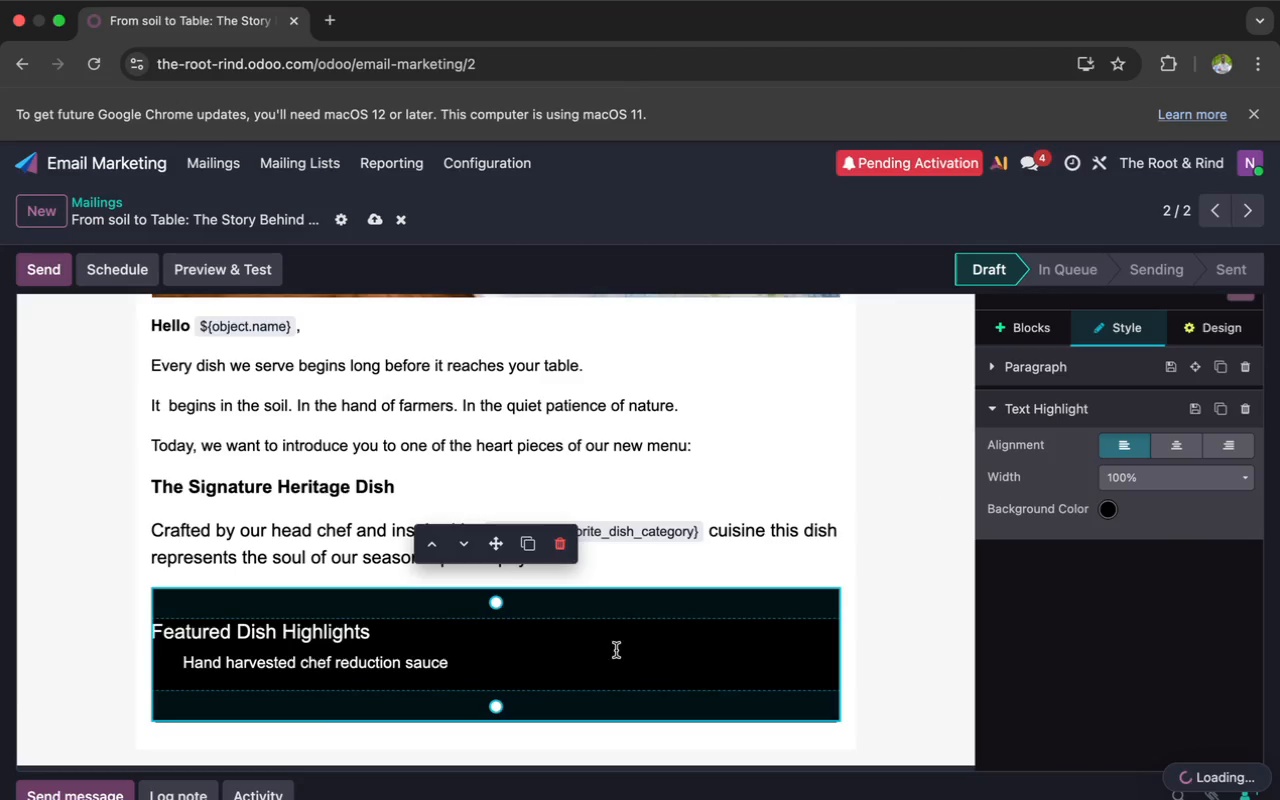 
left_click([543, 662])
 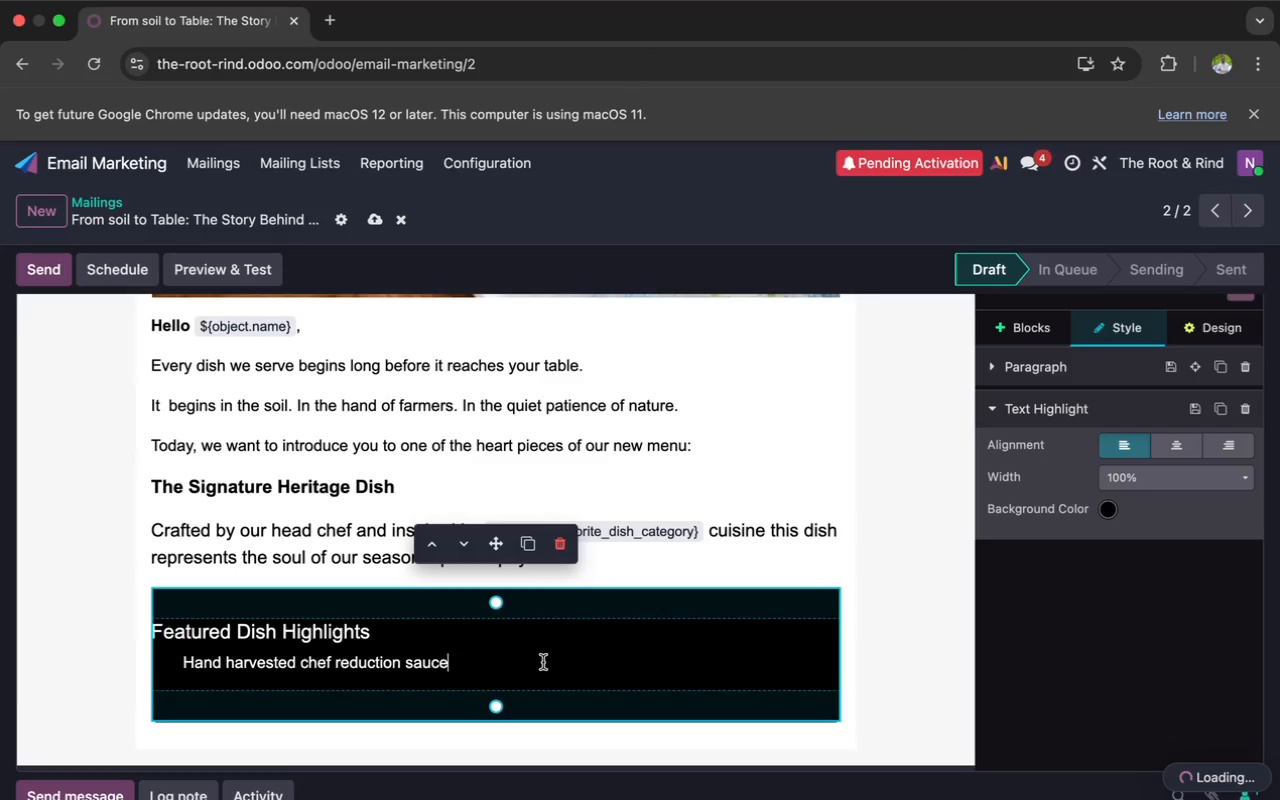 
key(Enter)
 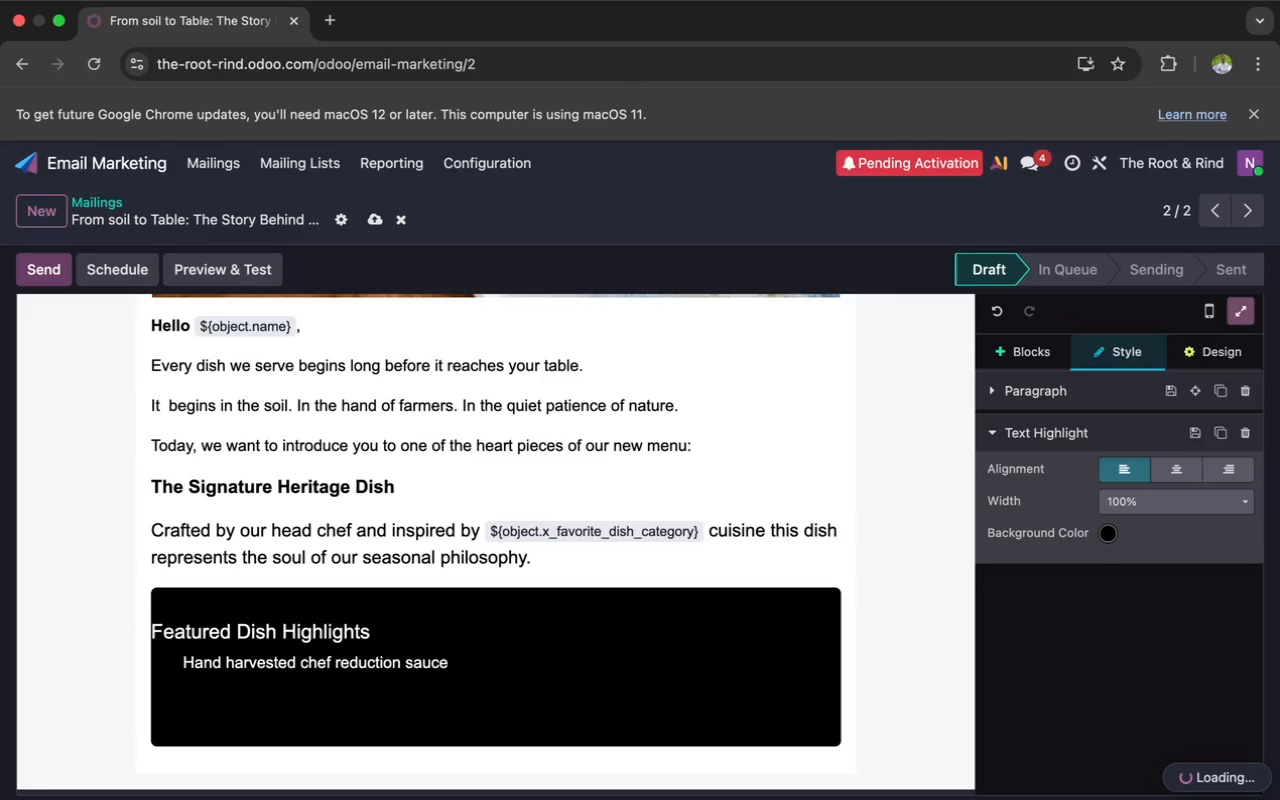 
type(Slow developed chef reduction sas)
key(Backspace)
type(uce)
 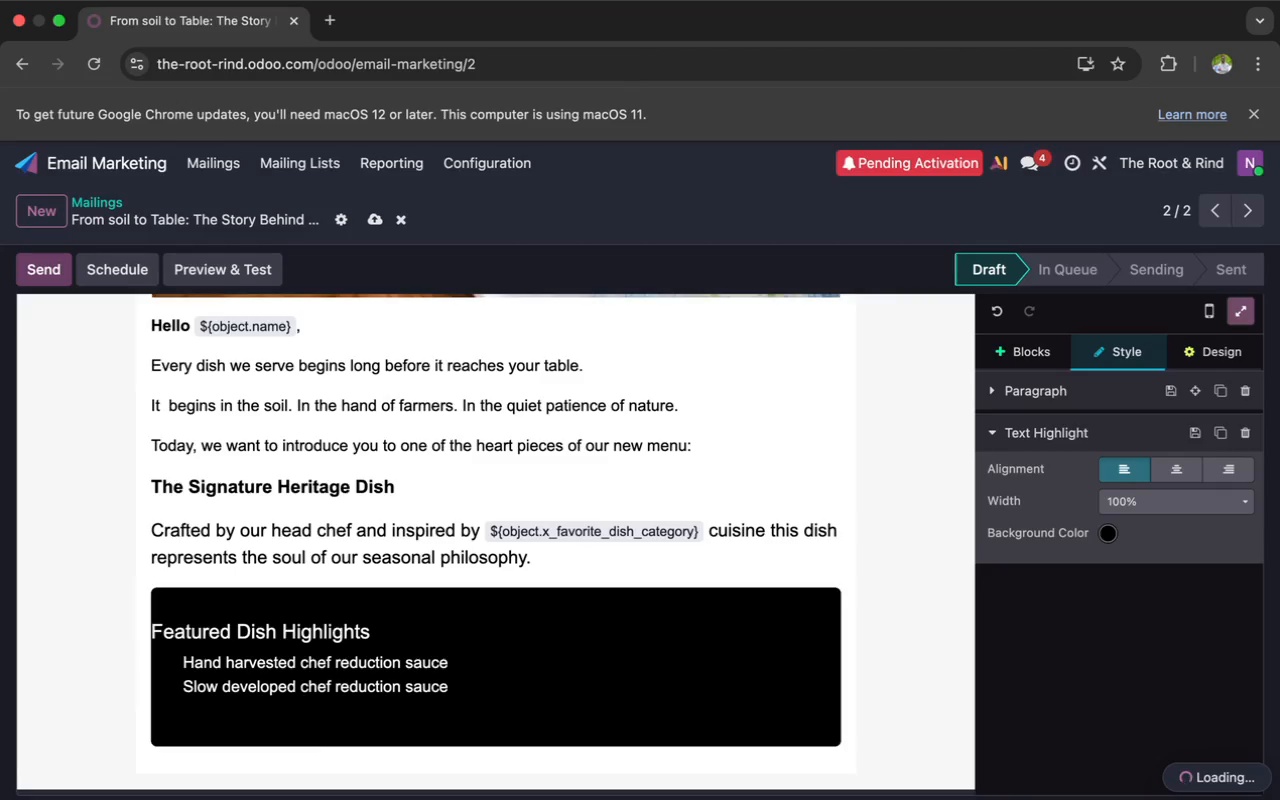 
key(Enter)
 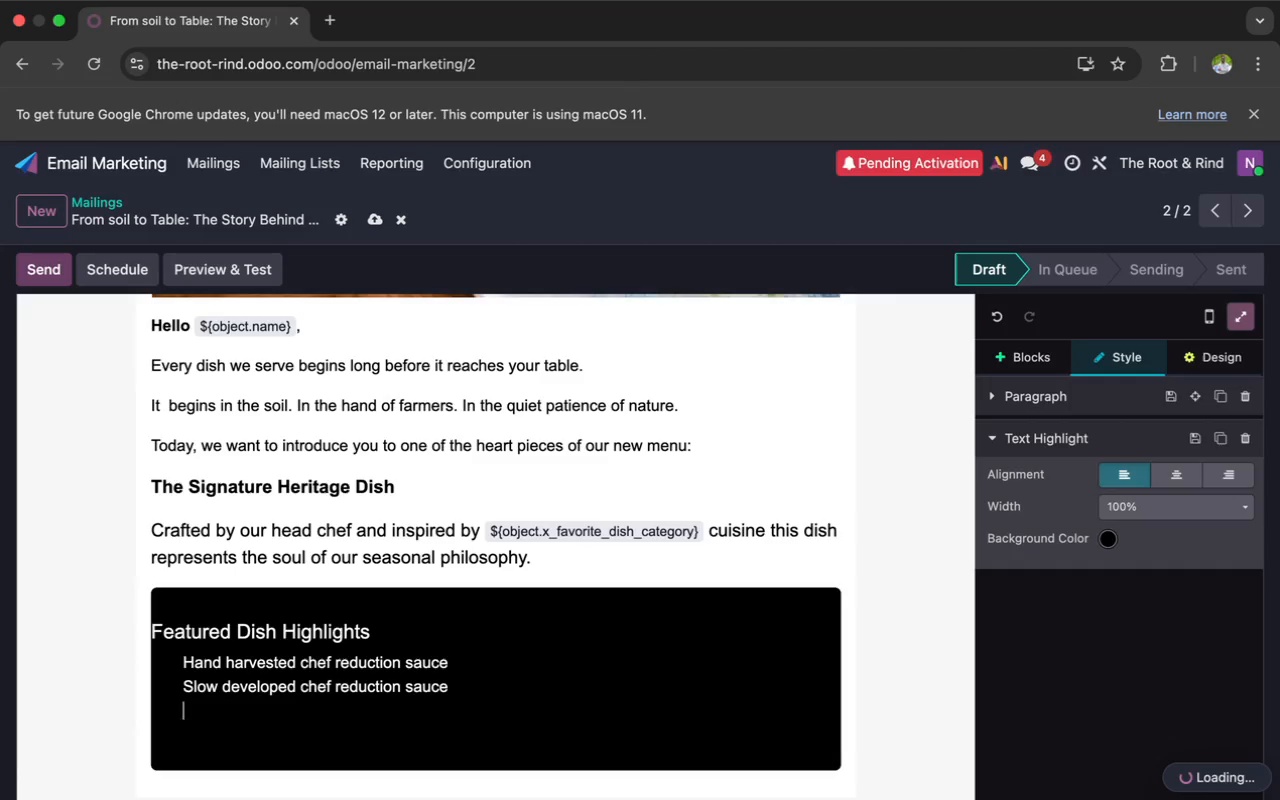 
type(Locally sor)
key(Backspace)
type(urced finish)
 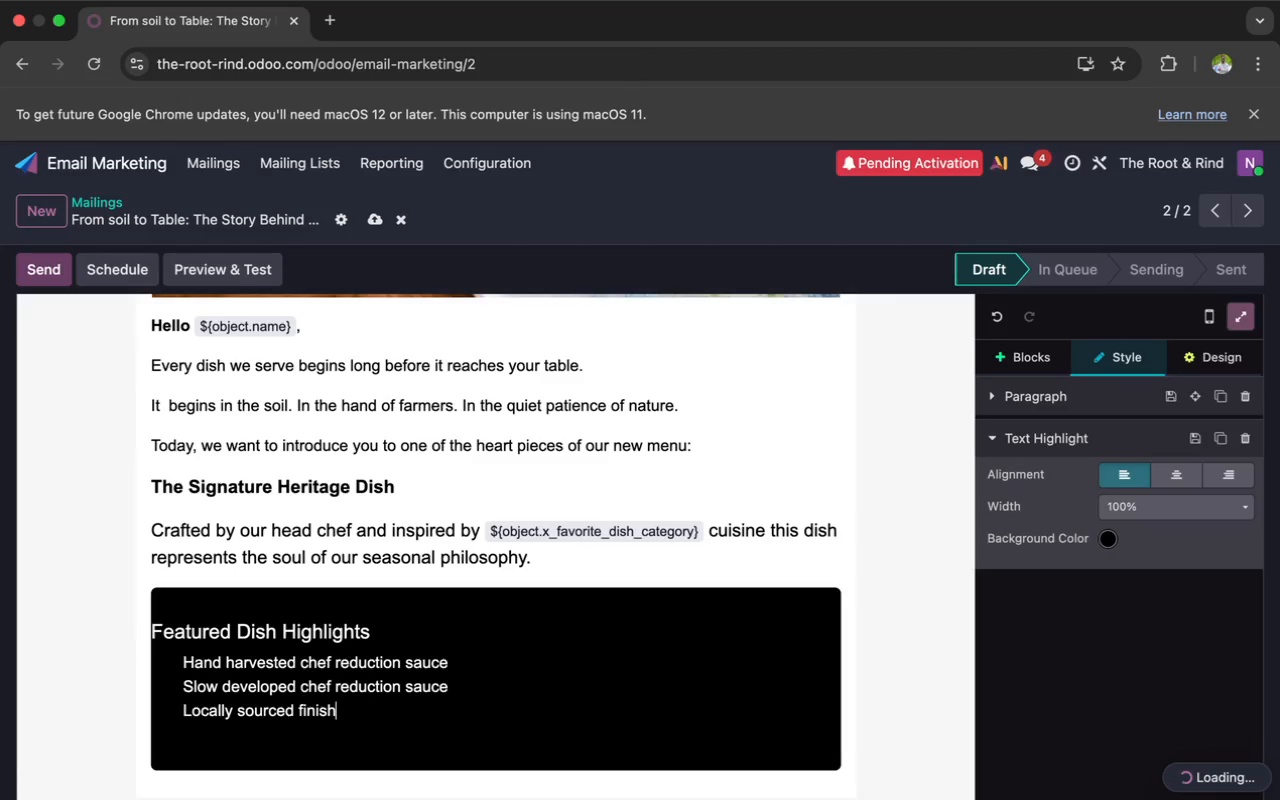 
type(ing herbs)
 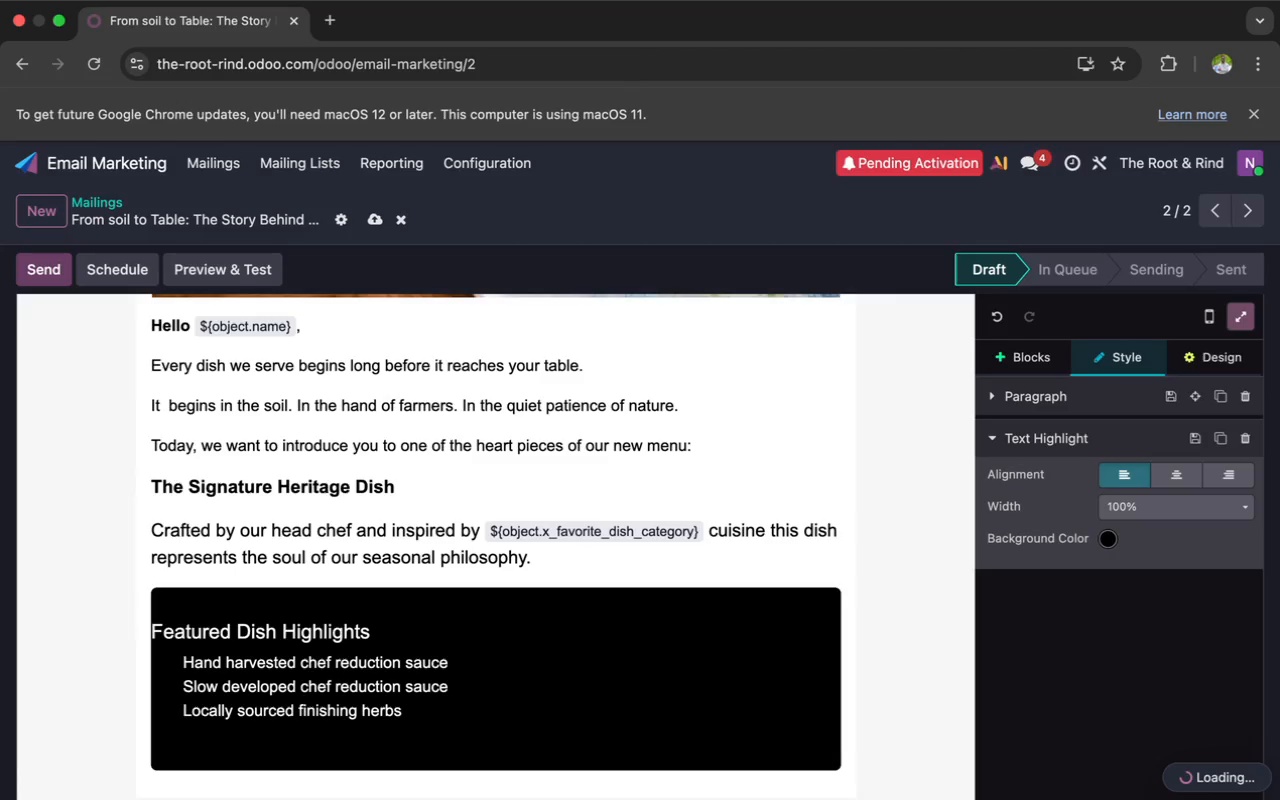 
scroll: coordinate [543, 662], scroll_direction: none, amount: 0.0
 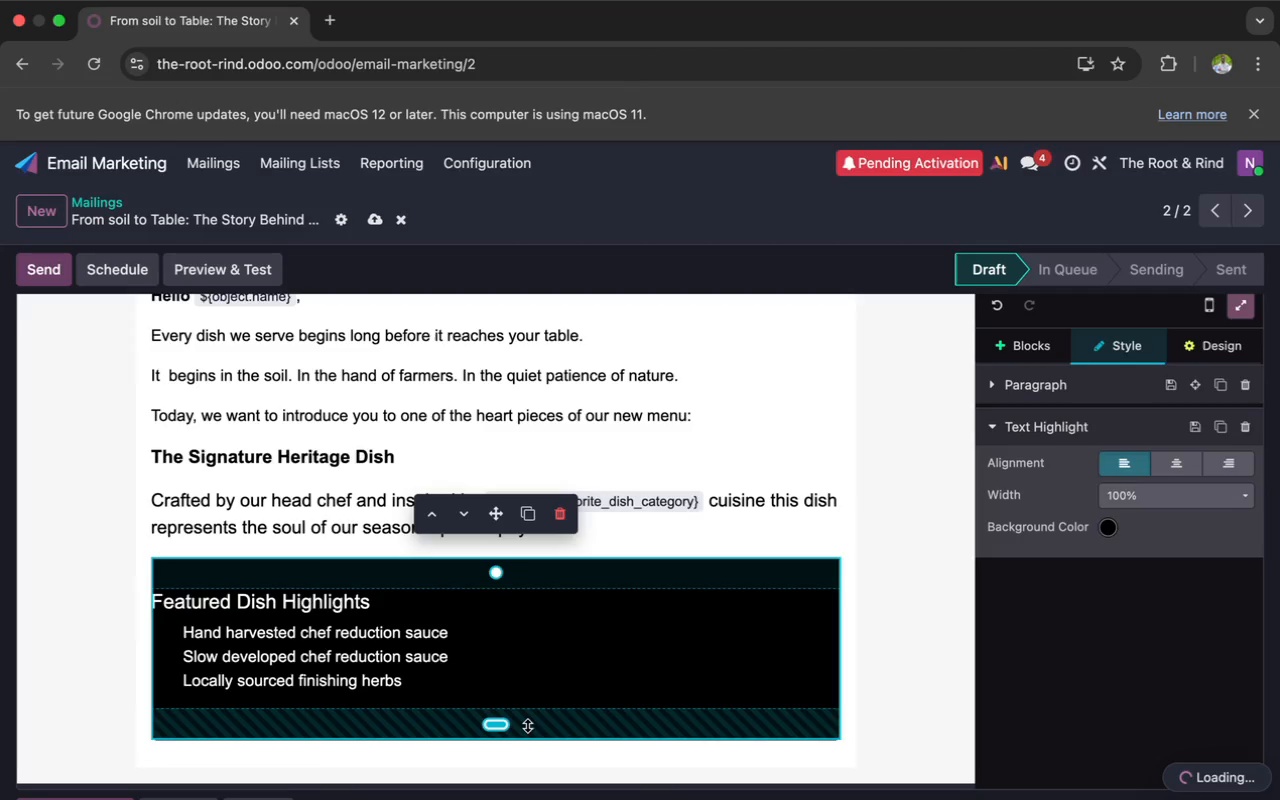 
left_click_drag(start_coordinate=[502, 732], to_coordinate=[503, 702])
 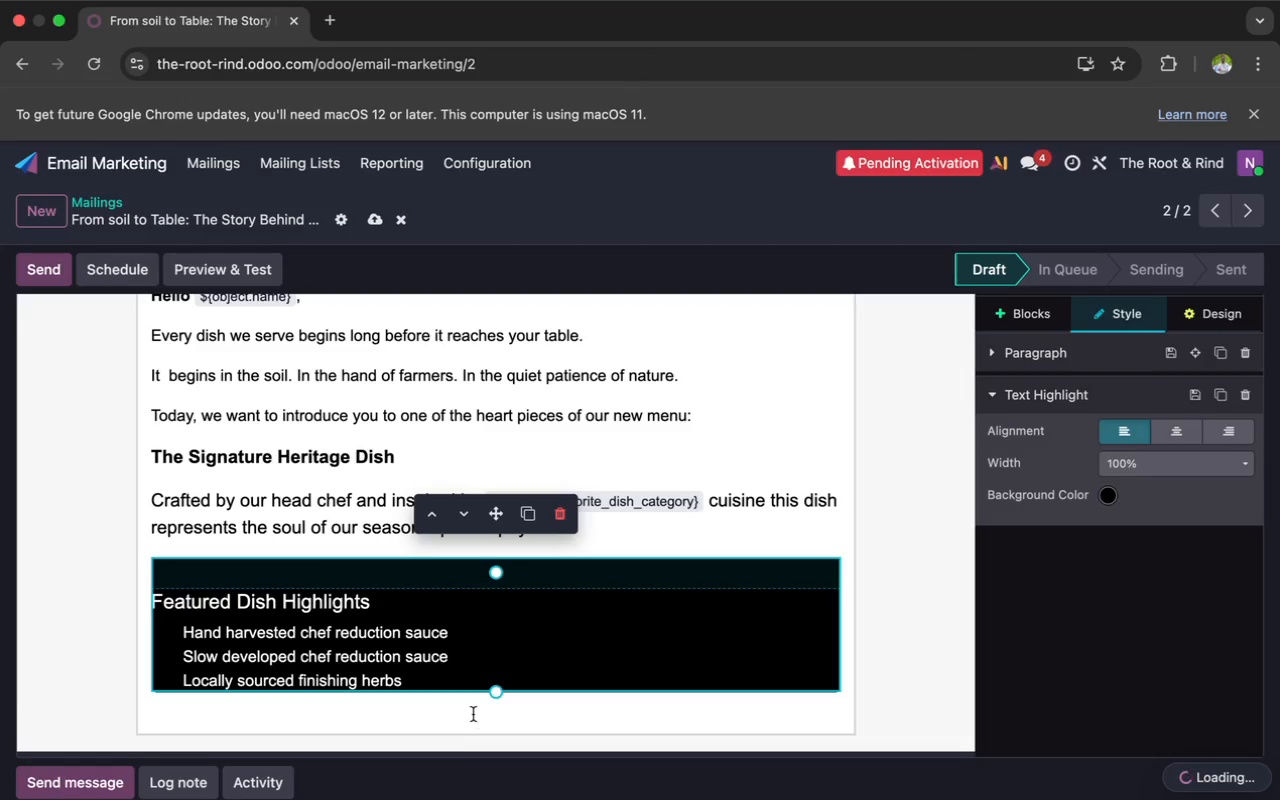 
left_click([467, 712])
 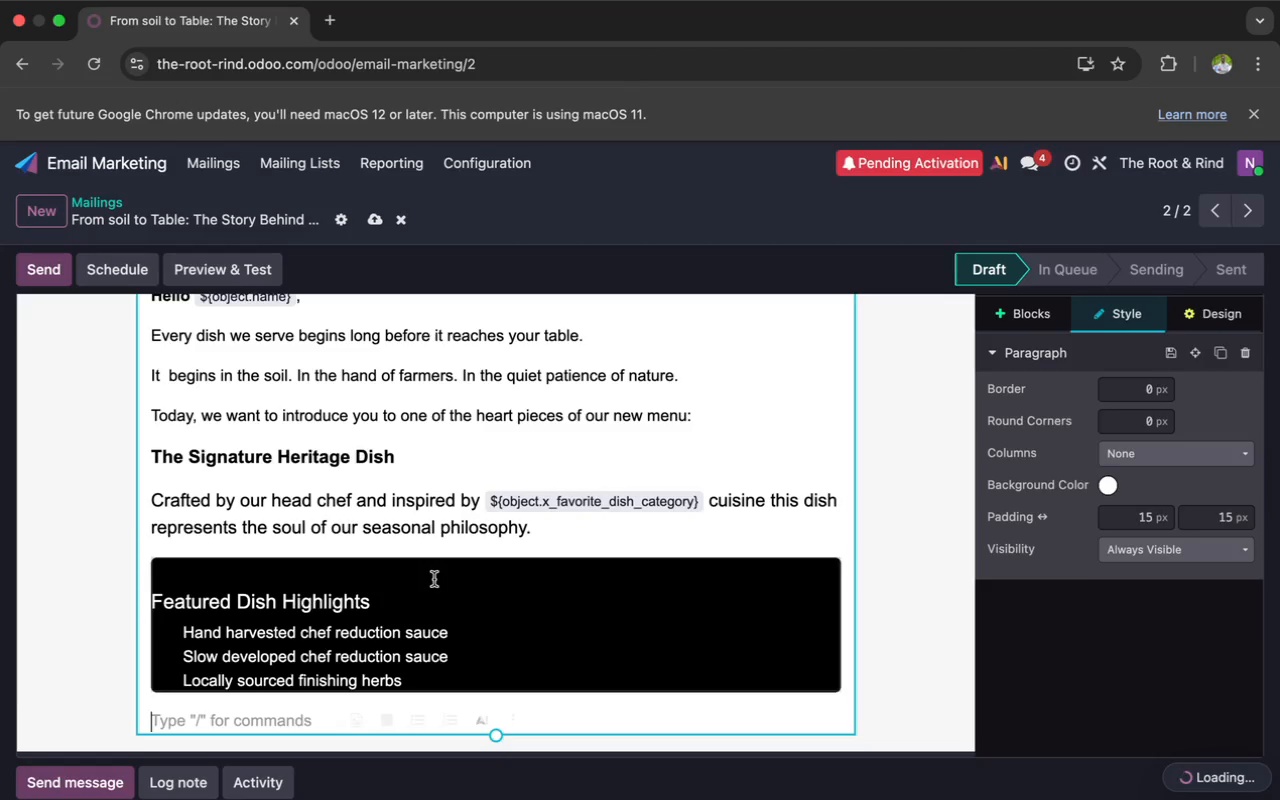 
left_click([459, 564])
 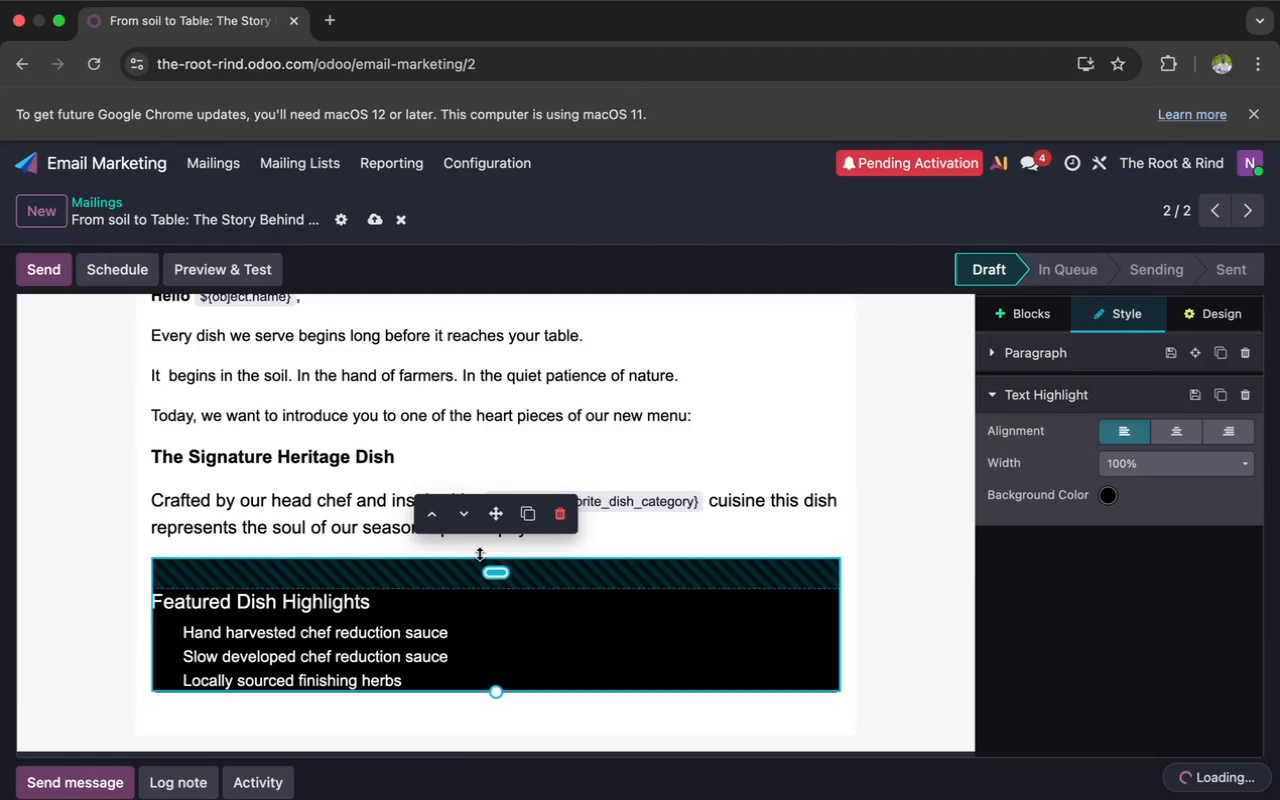 
left_click_drag(start_coordinate=[492, 563], to_coordinate=[482, 534])
 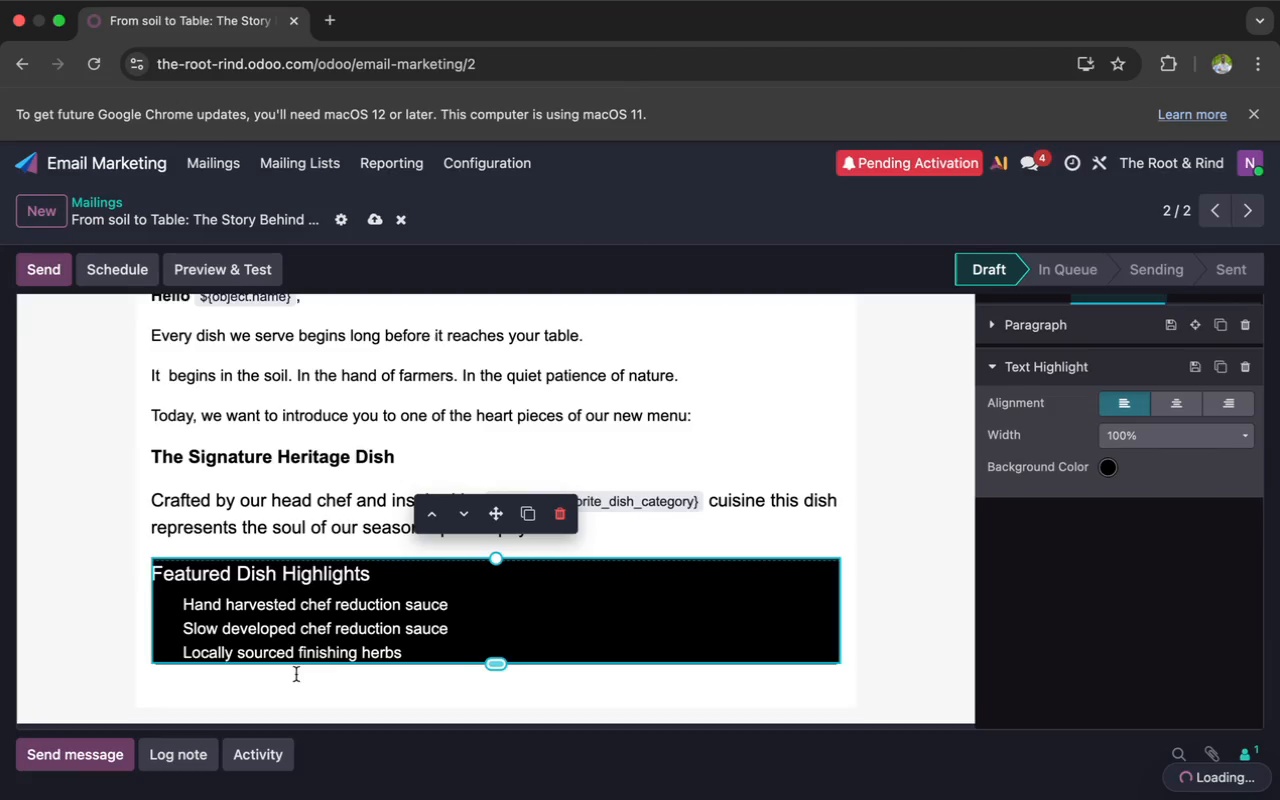 
left_click([273, 686])
 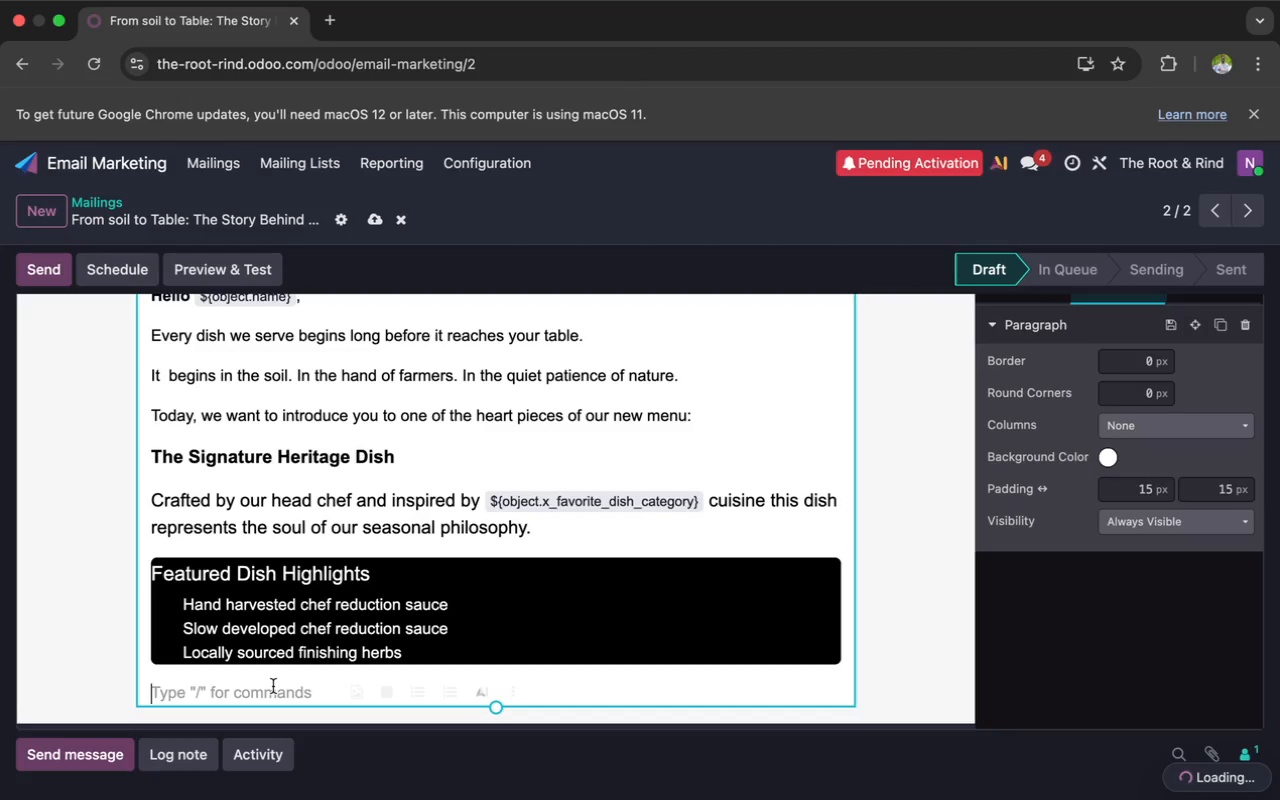 
wait(8.46)
 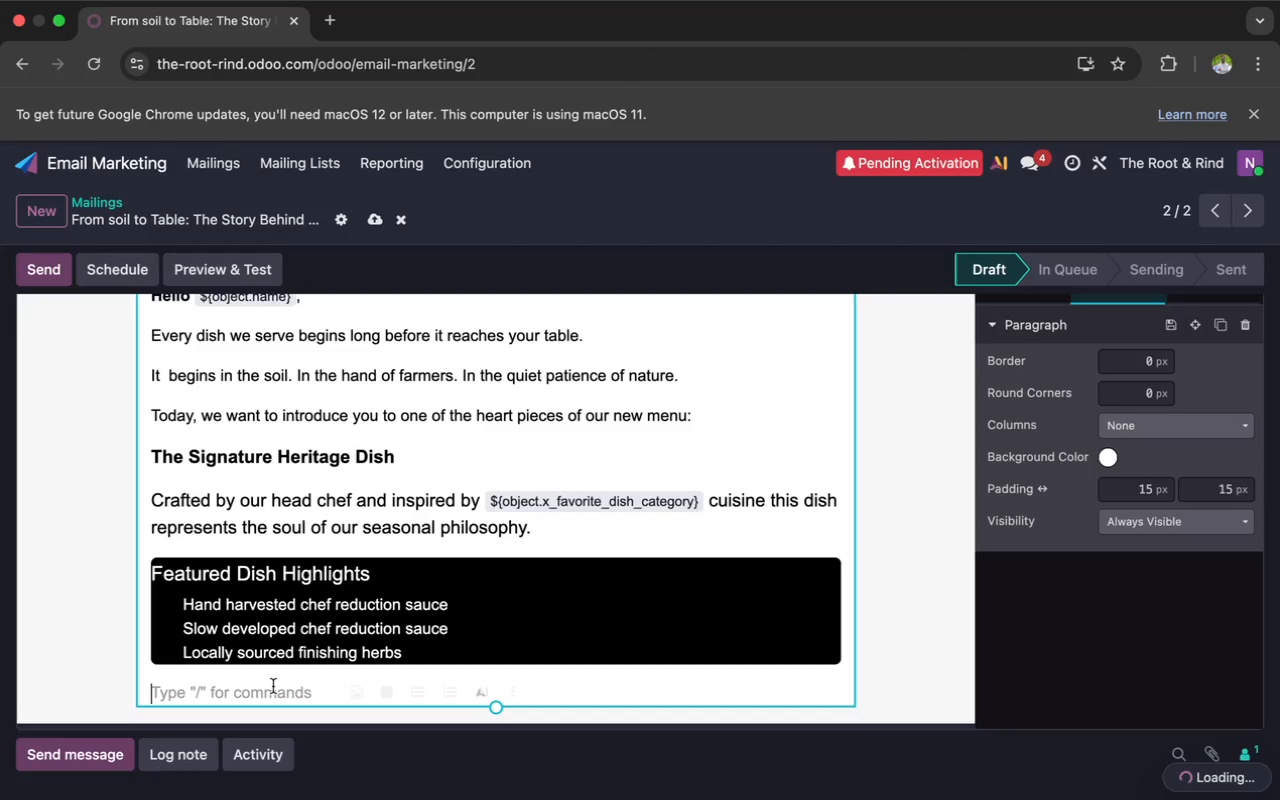 
left_click([1055, 275])
 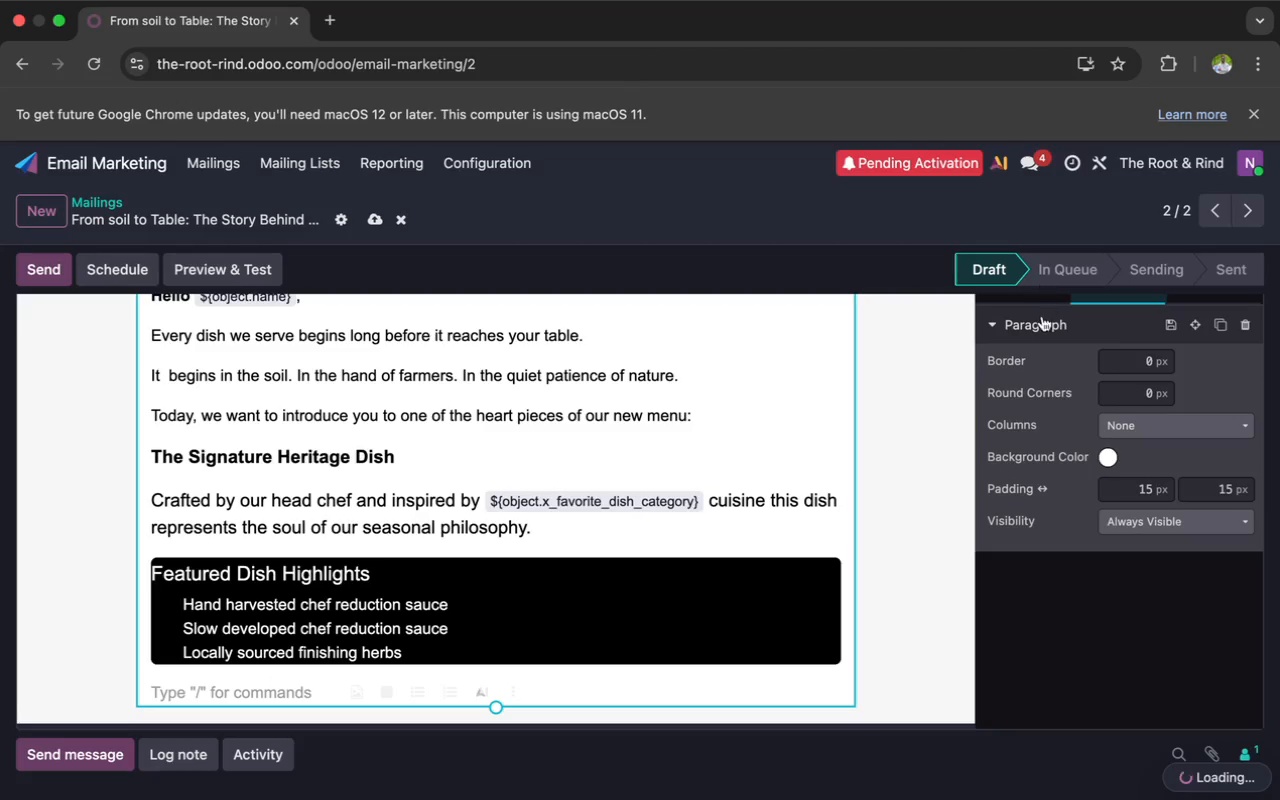 
left_click([1024, 360])
 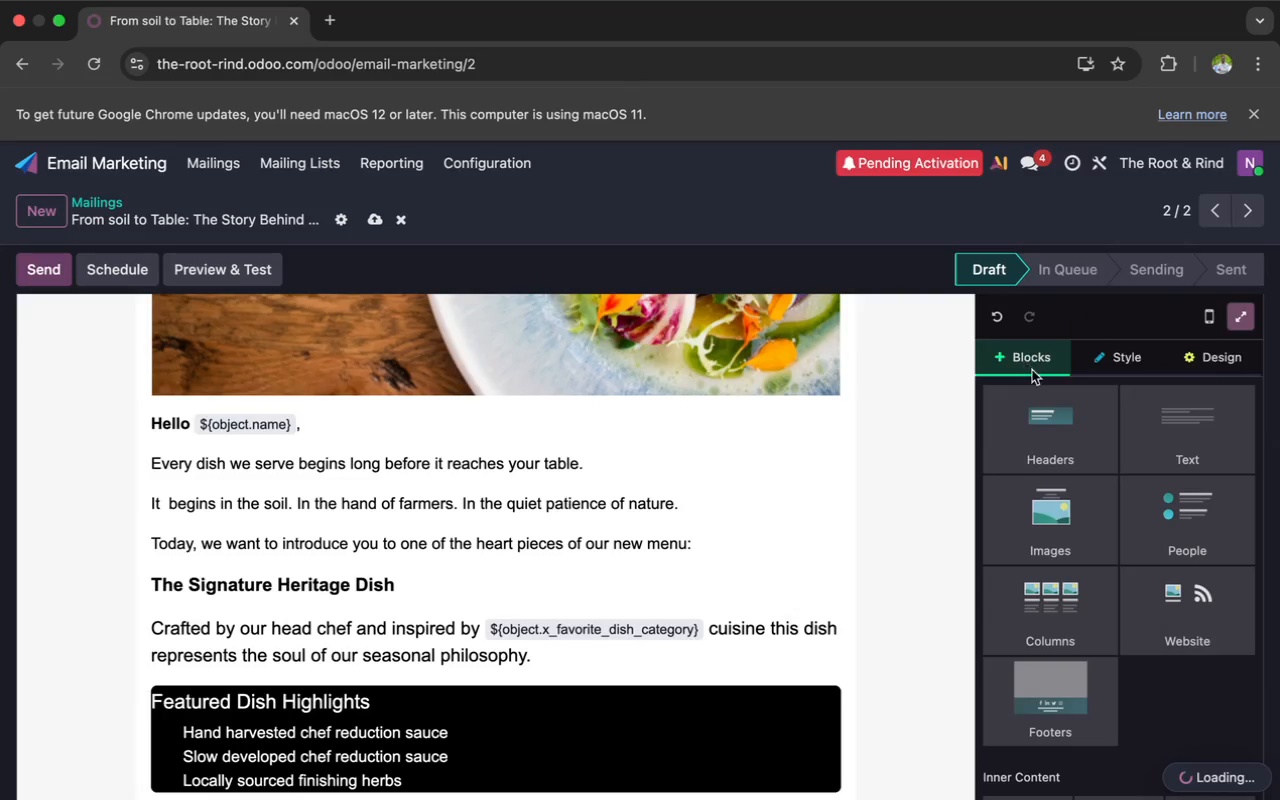 
scroll: coordinate [1035, 325], scroll_direction: up, amount: 10.0
 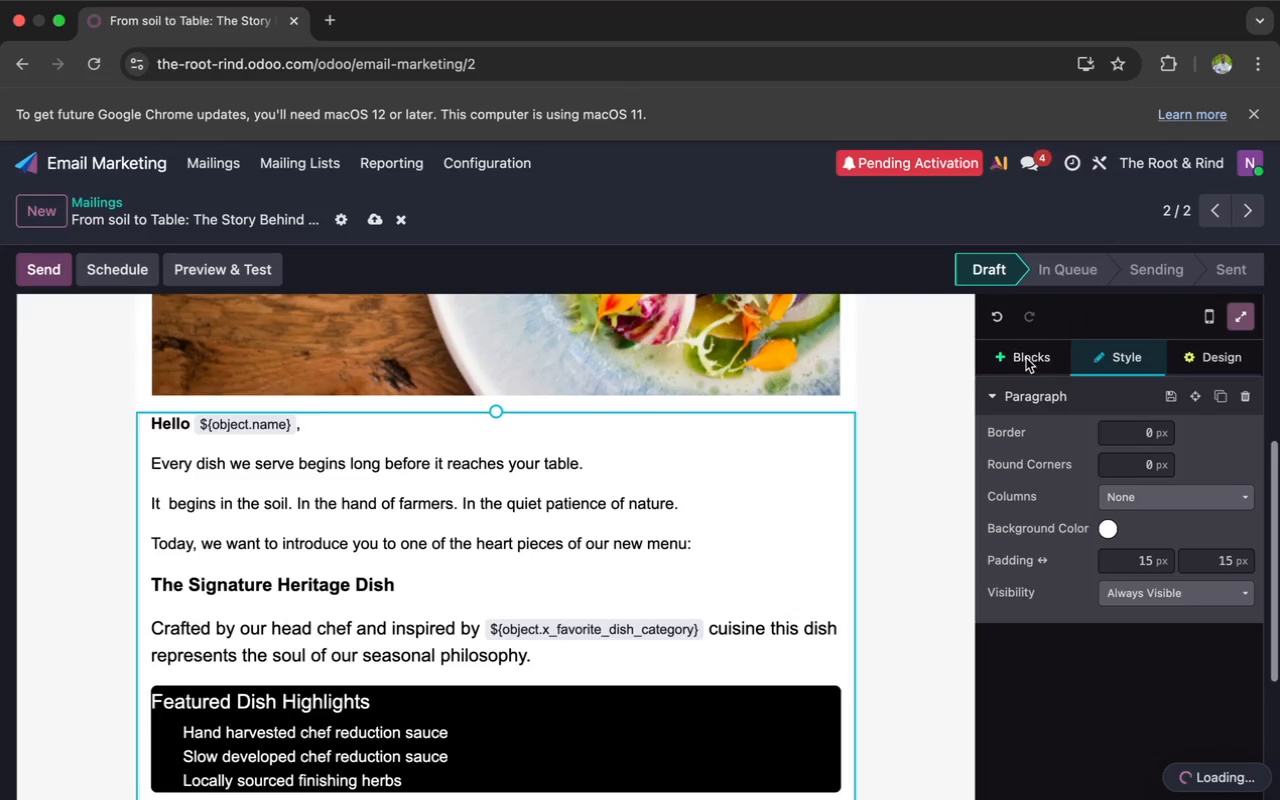 
left_click_drag(start_coordinate=[1117, 539], to_coordinate=[711, 588])
 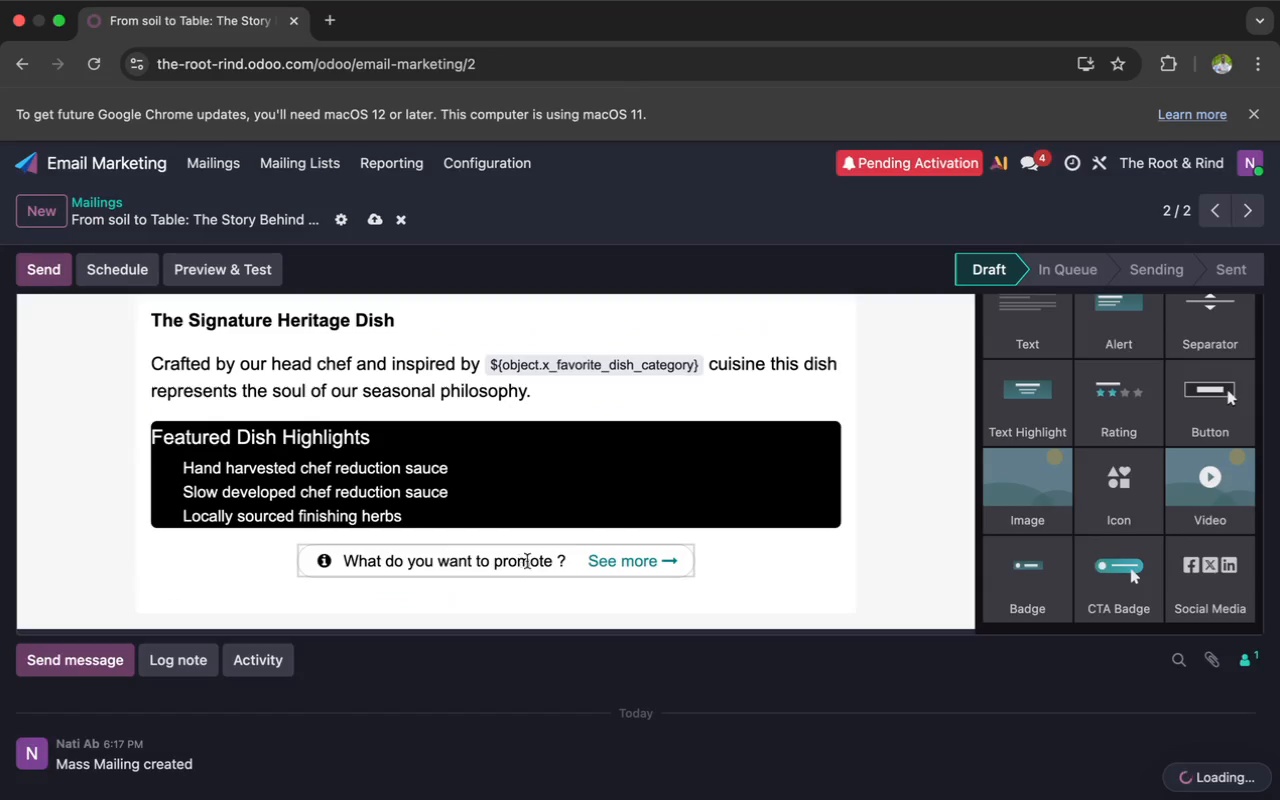 
scroll: coordinate [1105, 529], scroll_direction: down, amount: 159.0
 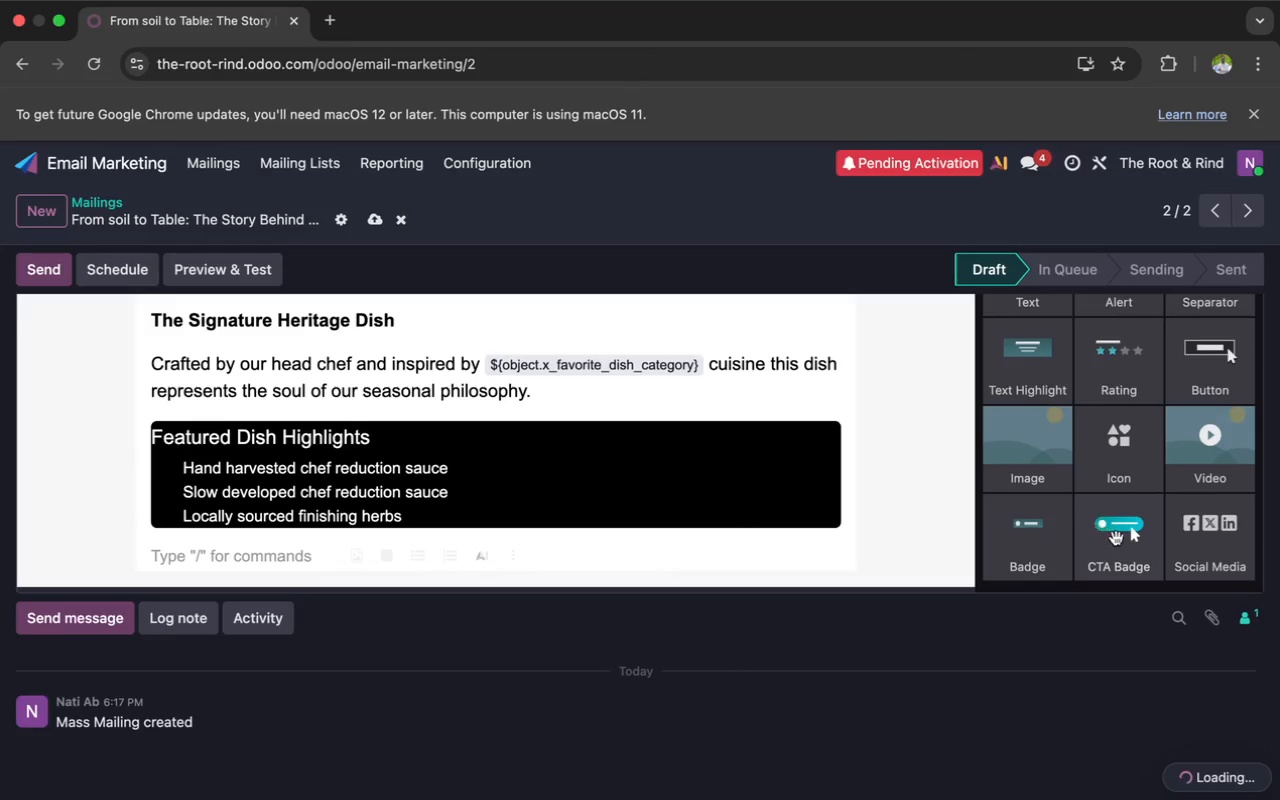 
left_click_drag(start_coordinate=[580, 560], to_coordinate=[336, 565])
 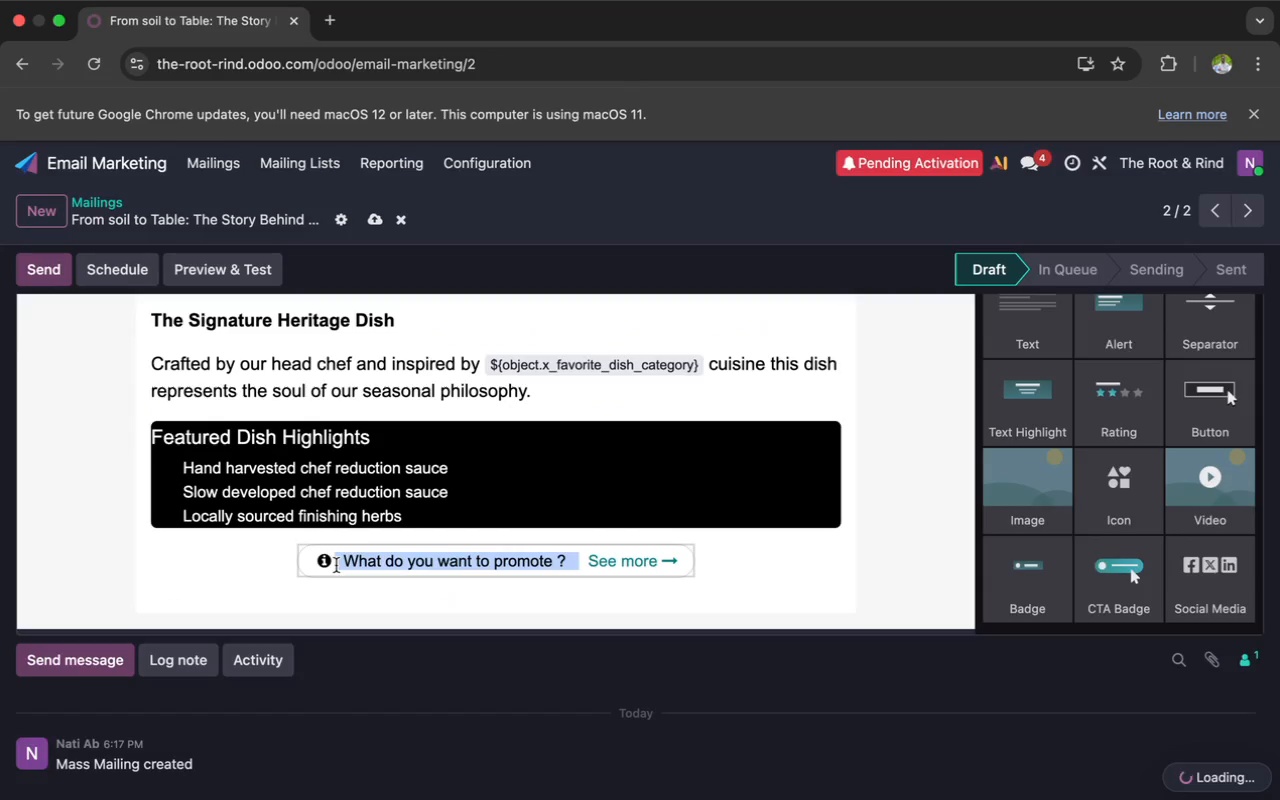 
key(Backspace)
 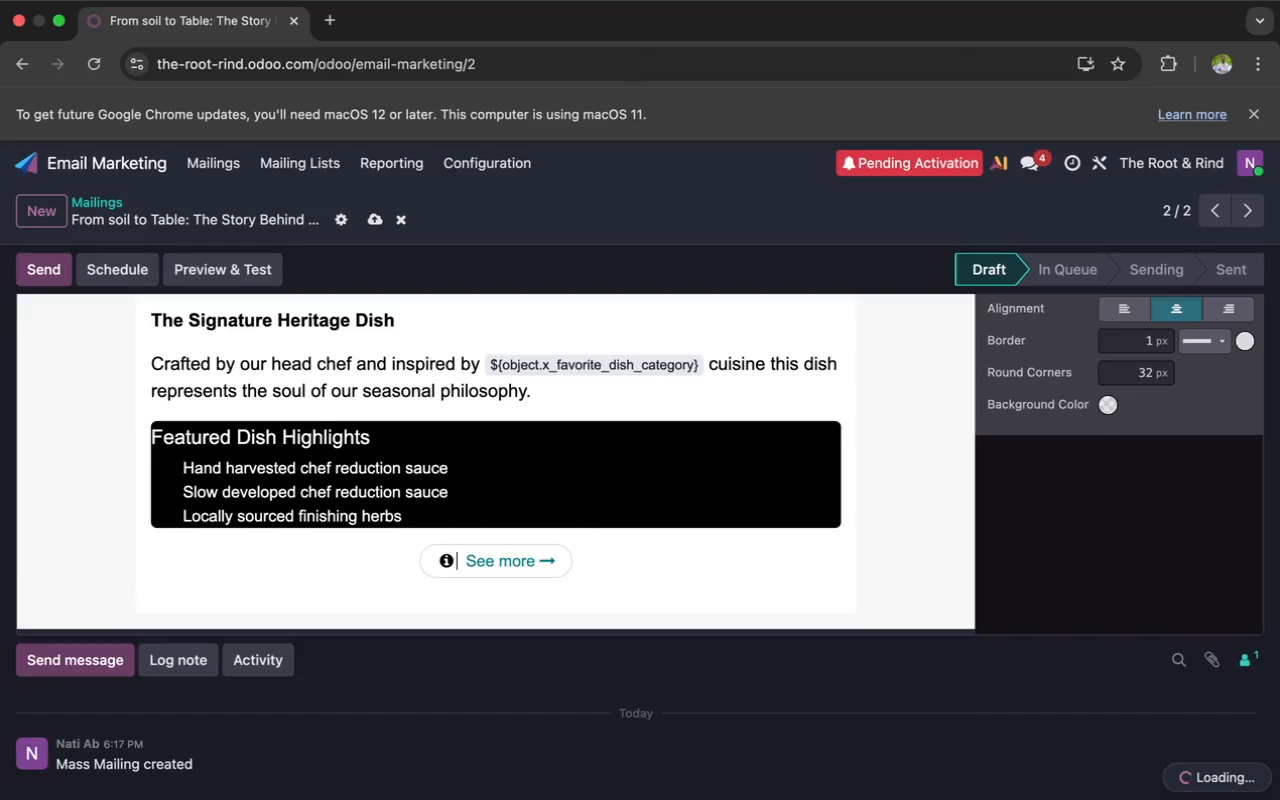 
type(Experience This Dish)
 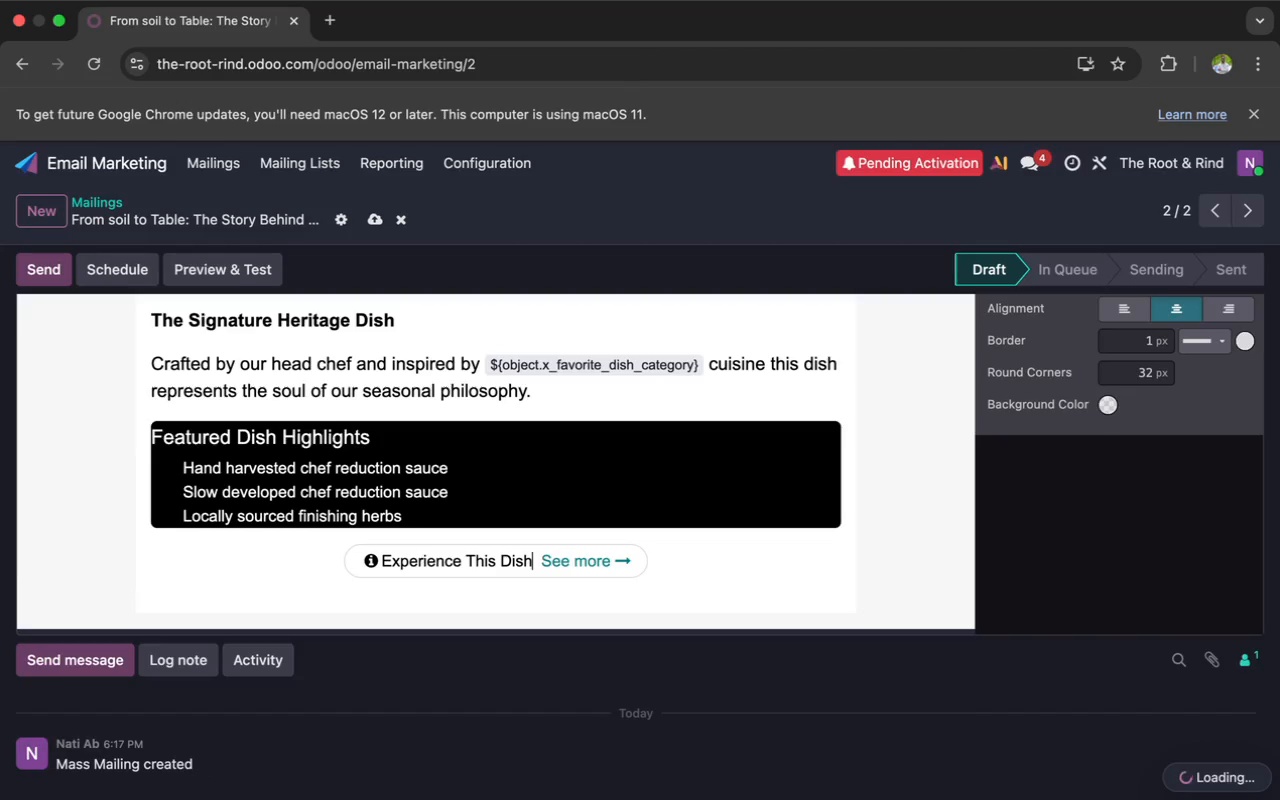 
left_click([375, 592])
 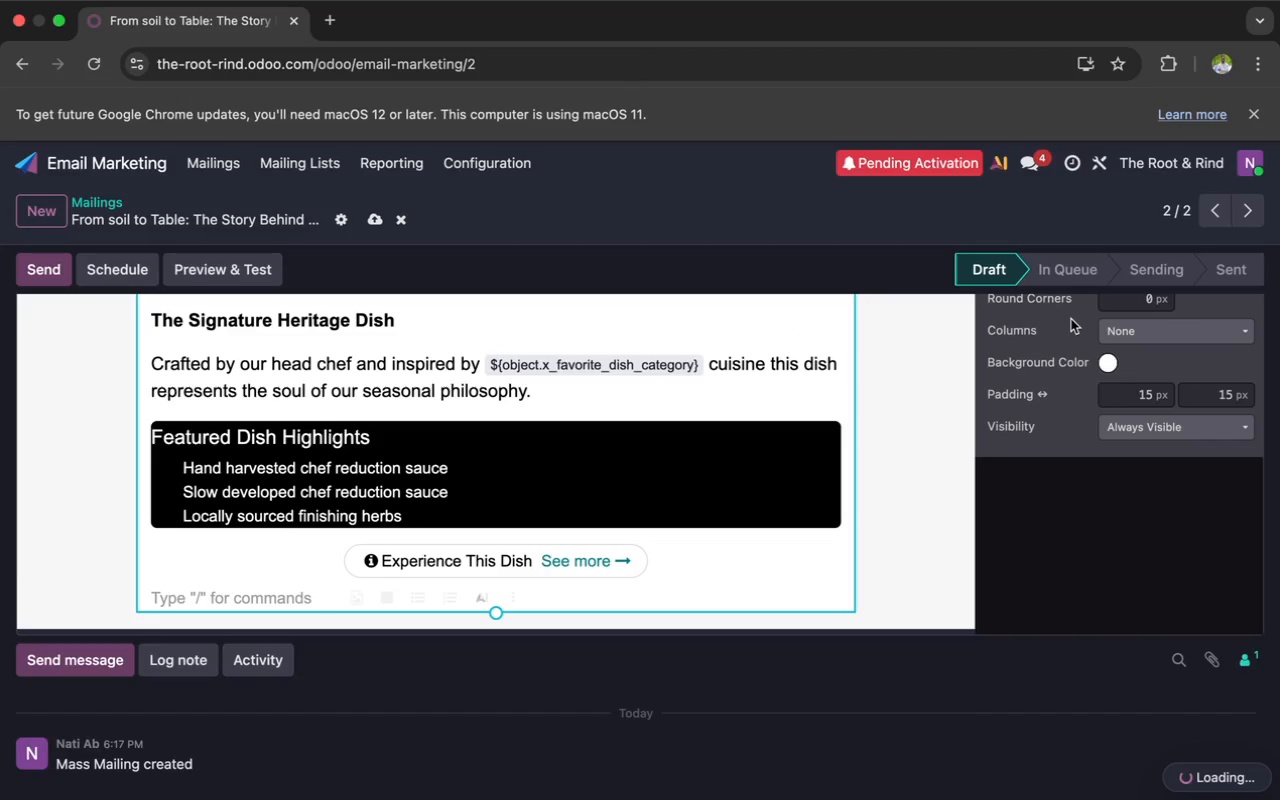 
scroll: coordinate [908, 387], scroll_direction: down, amount: 11.0
 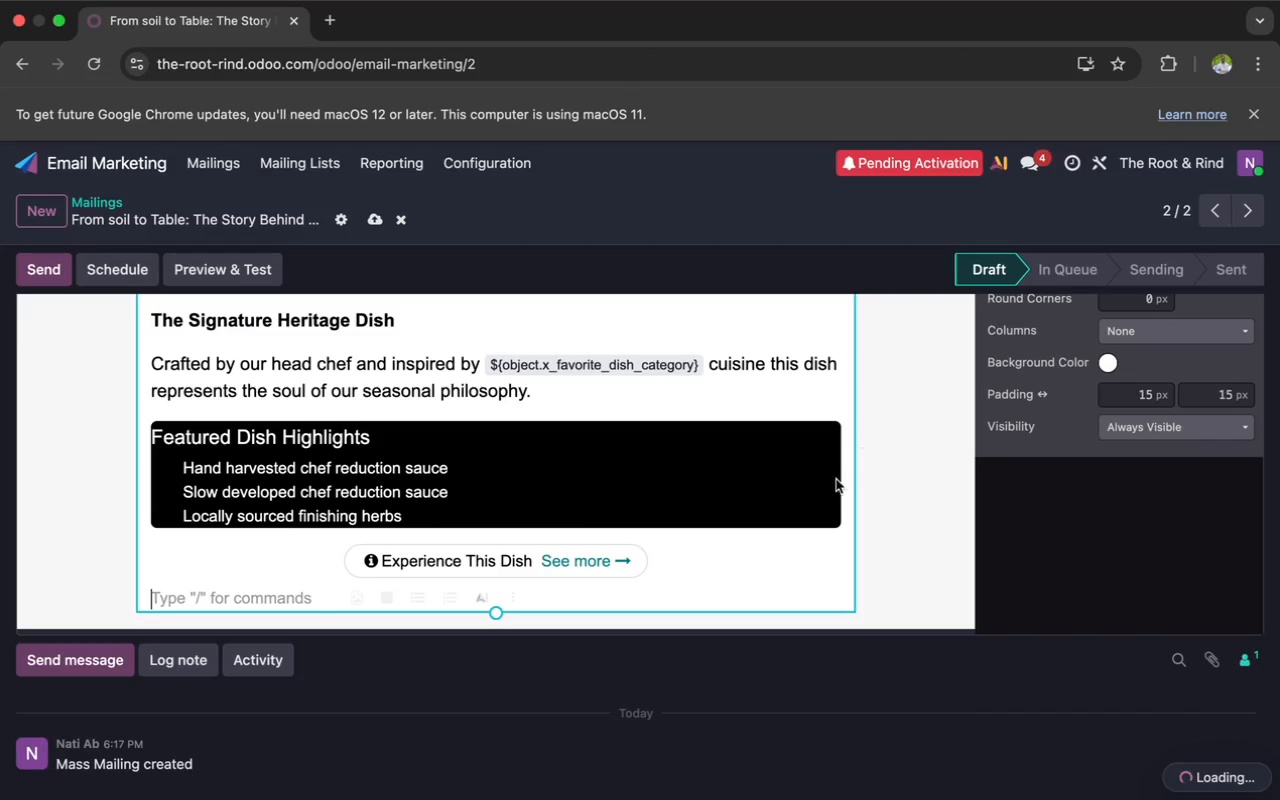 
scroll: coordinate [827, 495], scroll_direction: up, amount: 64.0
 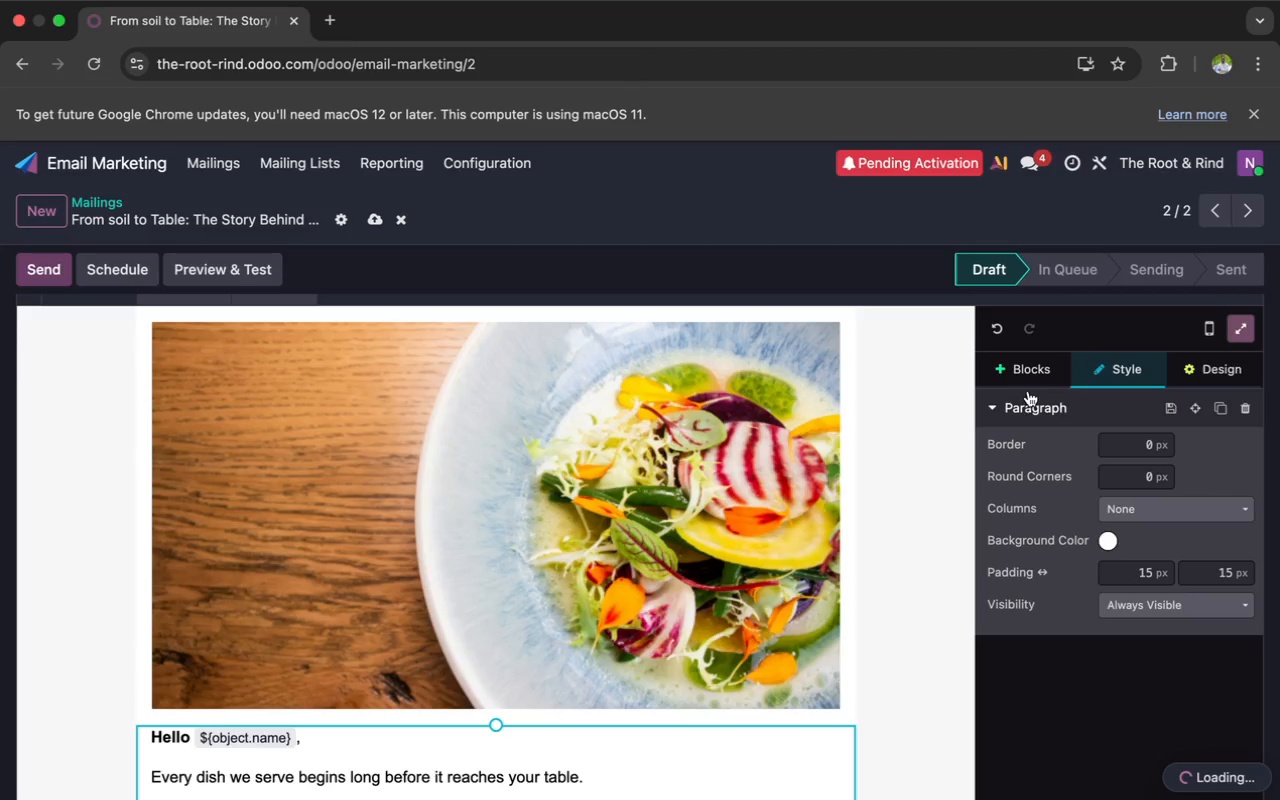 
left_click([1022, 377])
 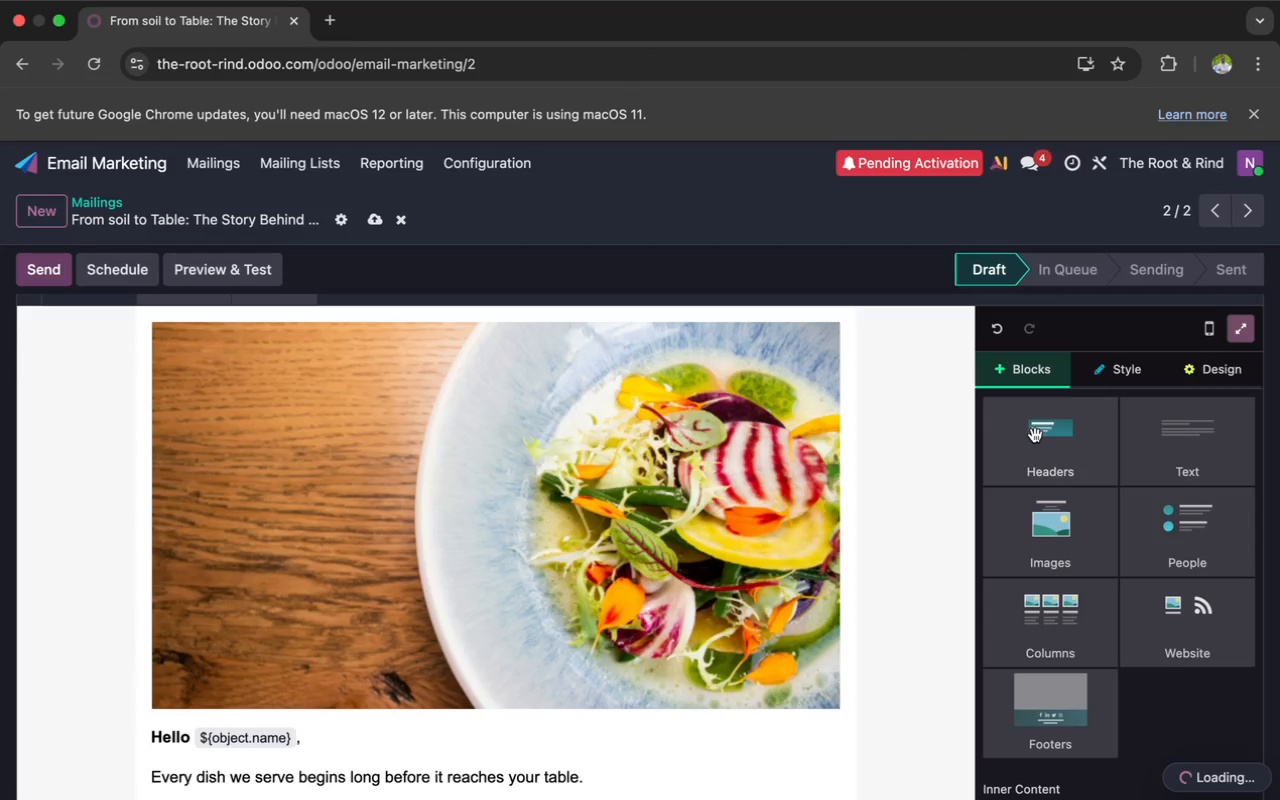 
scroll: coordinate [1035, 435], scroll_direction: down, amount: 2.0
 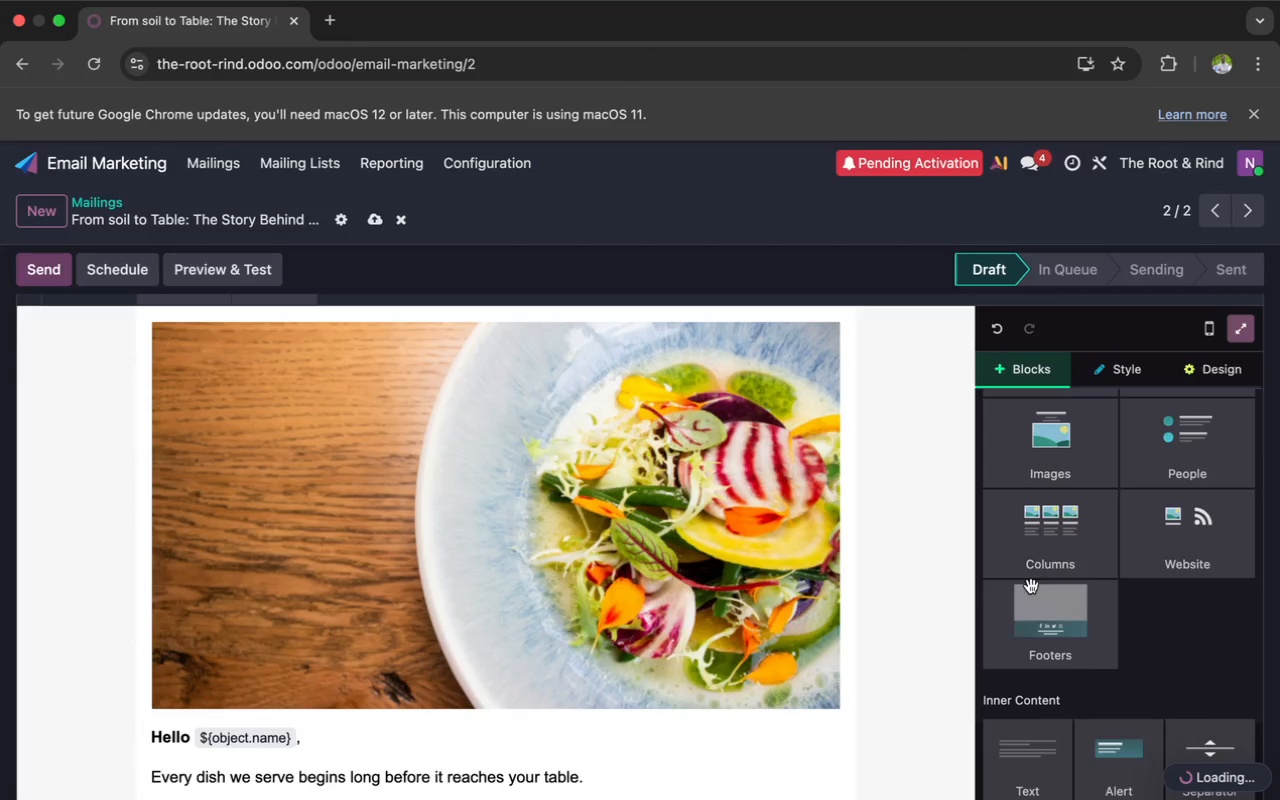 
left_click([1039, 624])
 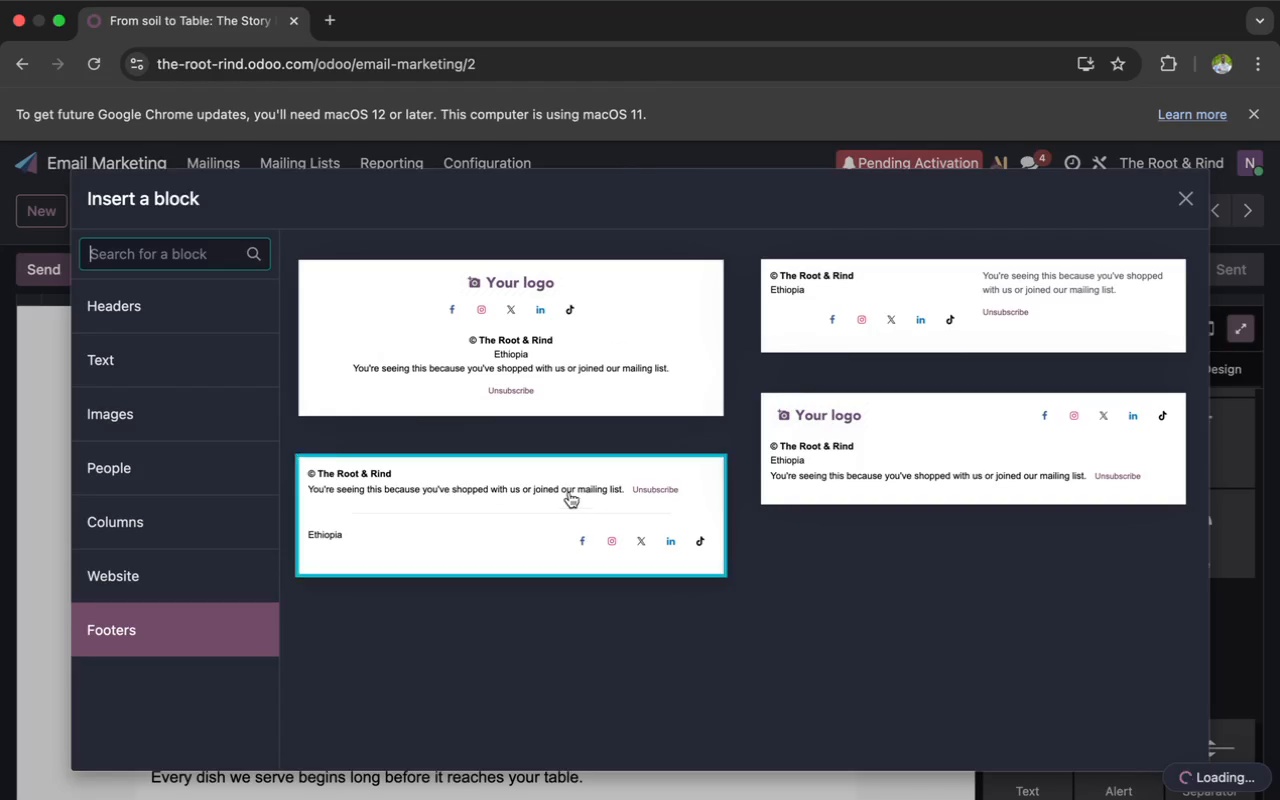 
left_click([563, 491])
 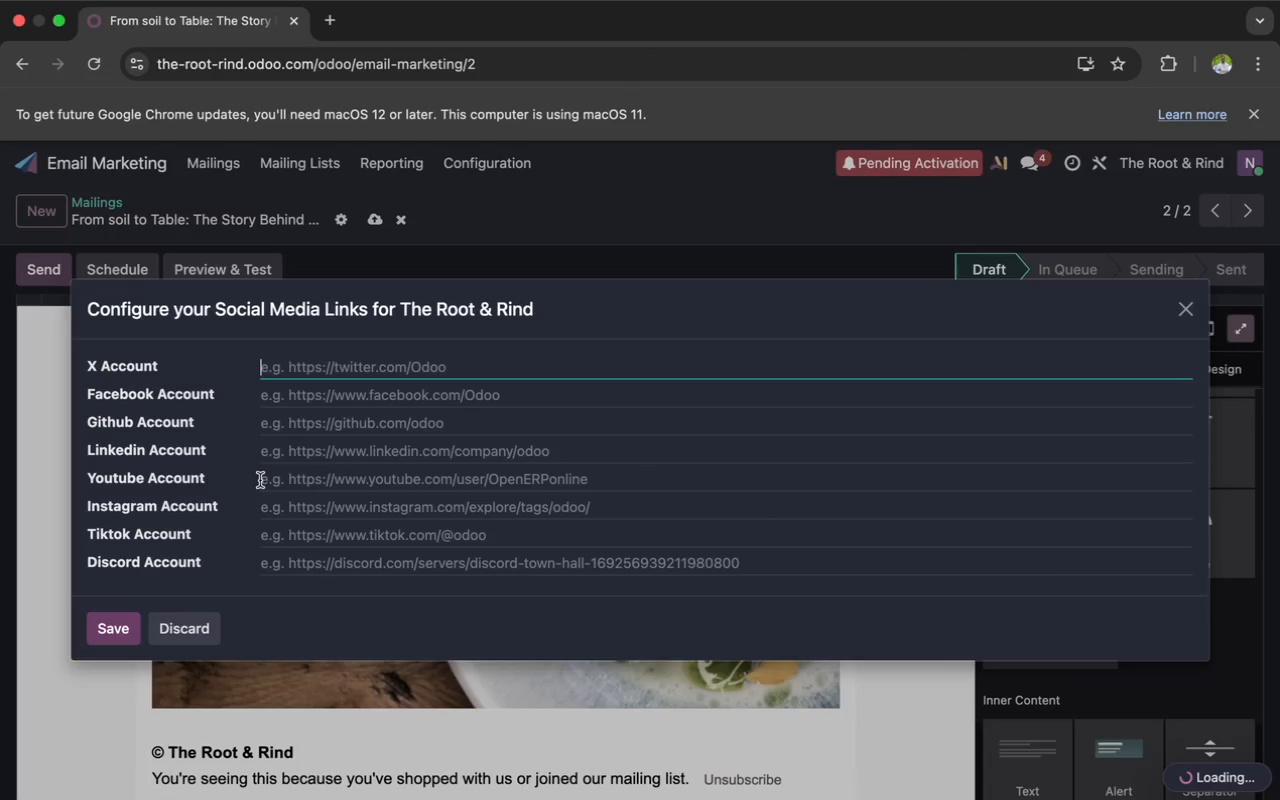 
left_click([185, 623])
 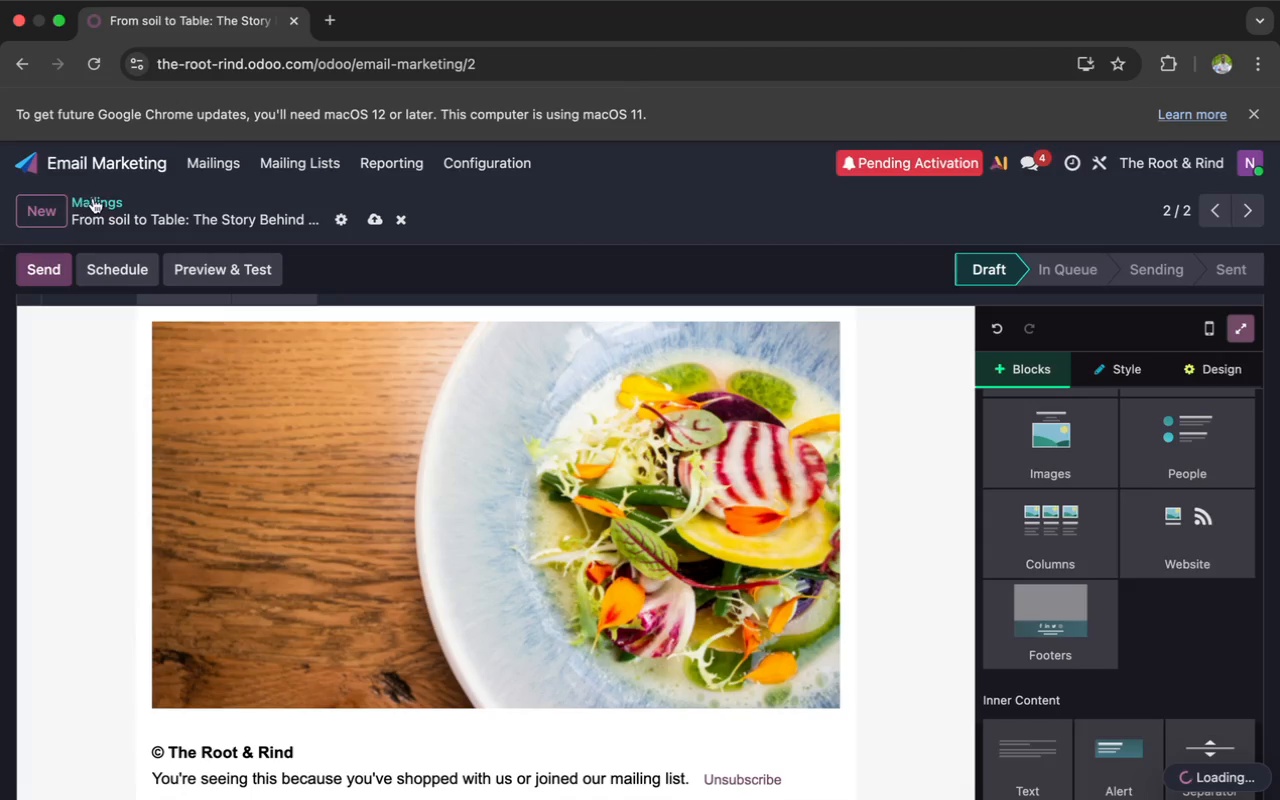 
left_click([103, 193])
 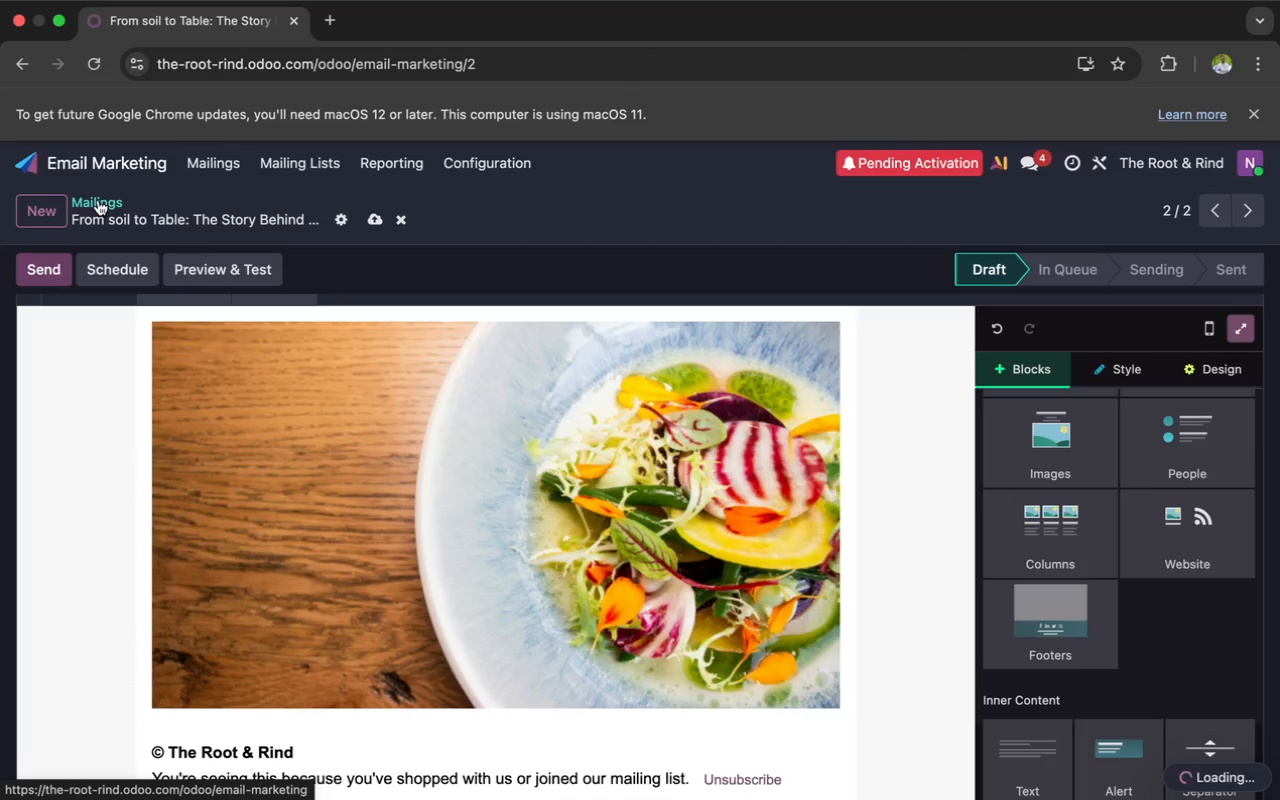 
left_click([99, 201])
 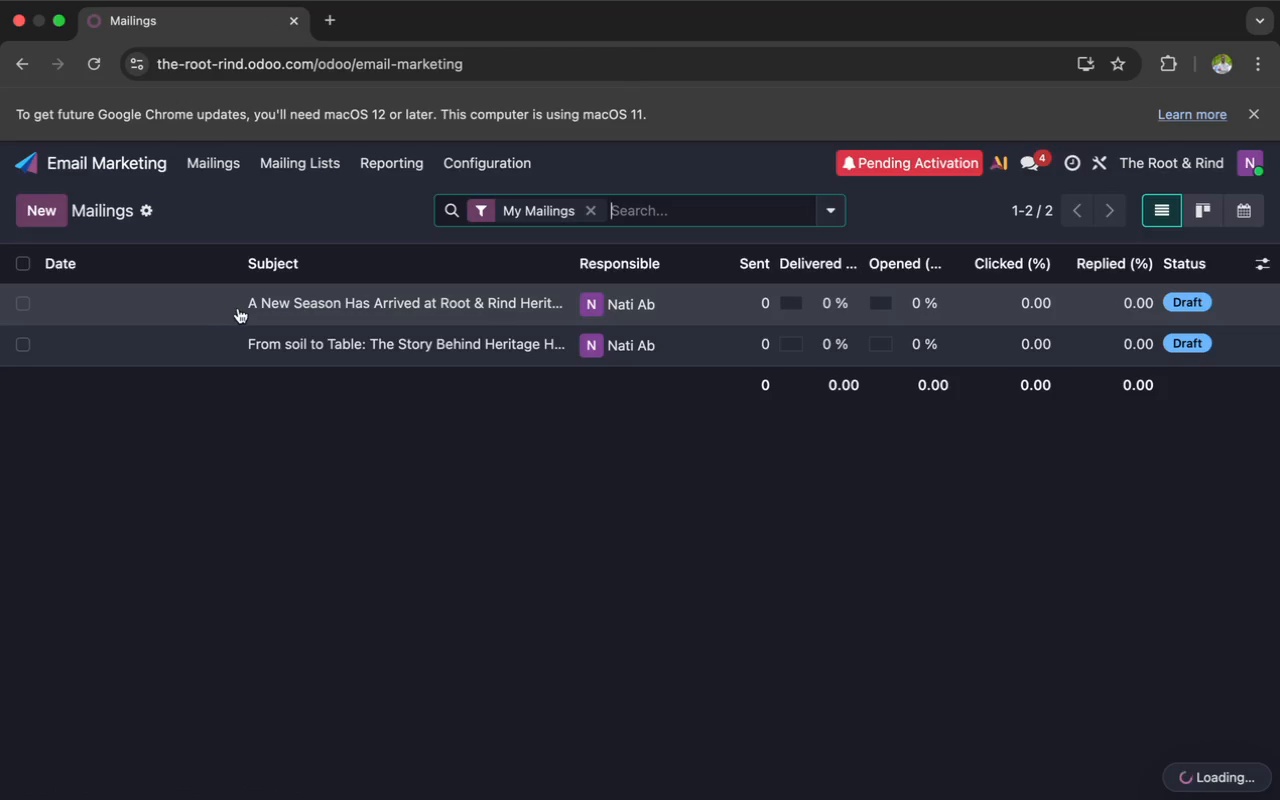 
left_click([241, 307])
 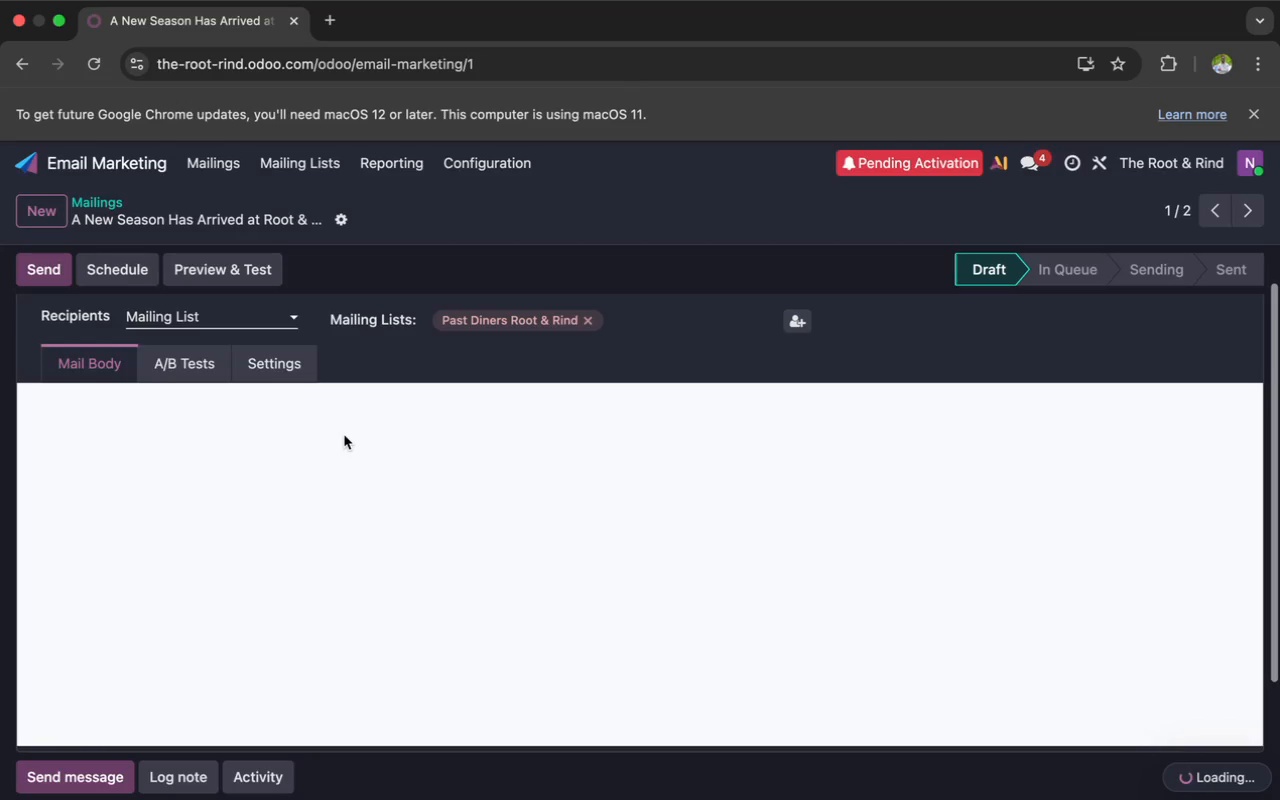 
scroll: coordinate [344, 435], scroll_direction: down, amount: 119.0
 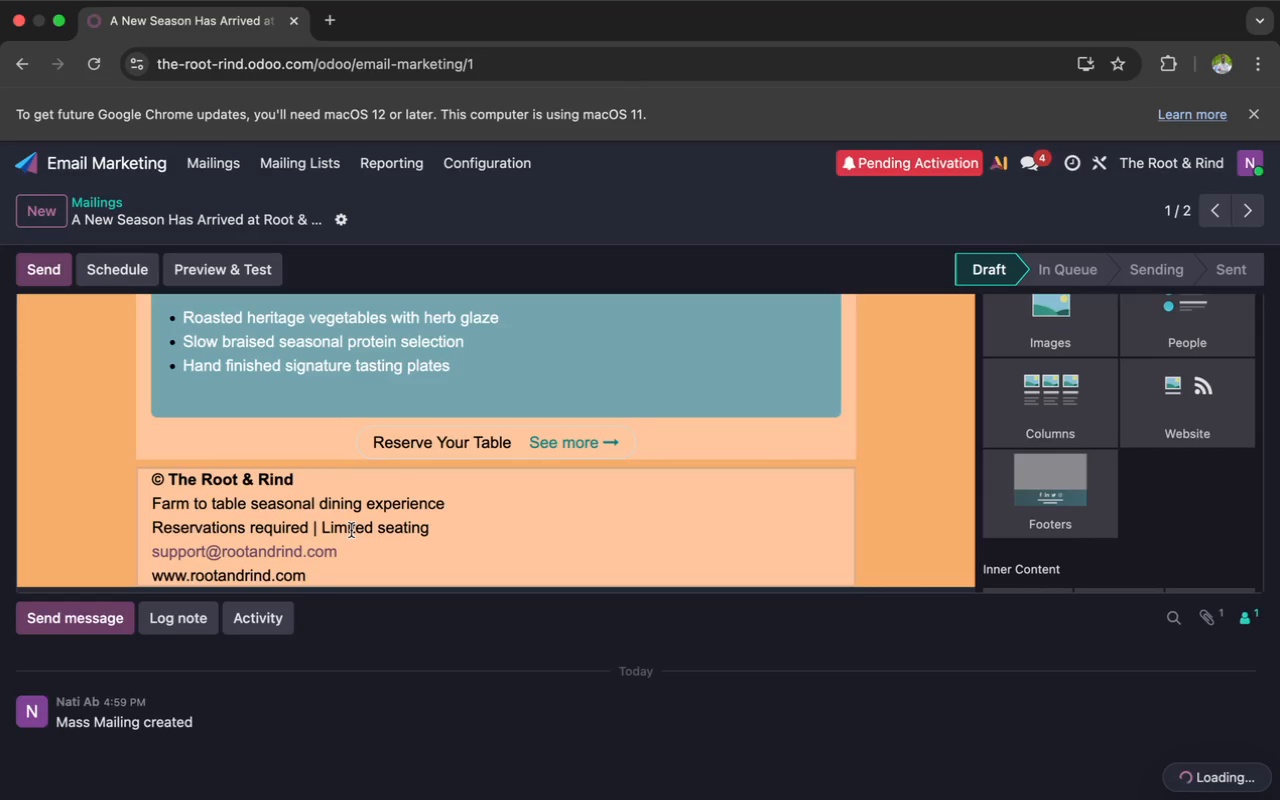 
left_click_drag(start_coordinate=[328, 581], to_coordinate=[152, 486])
 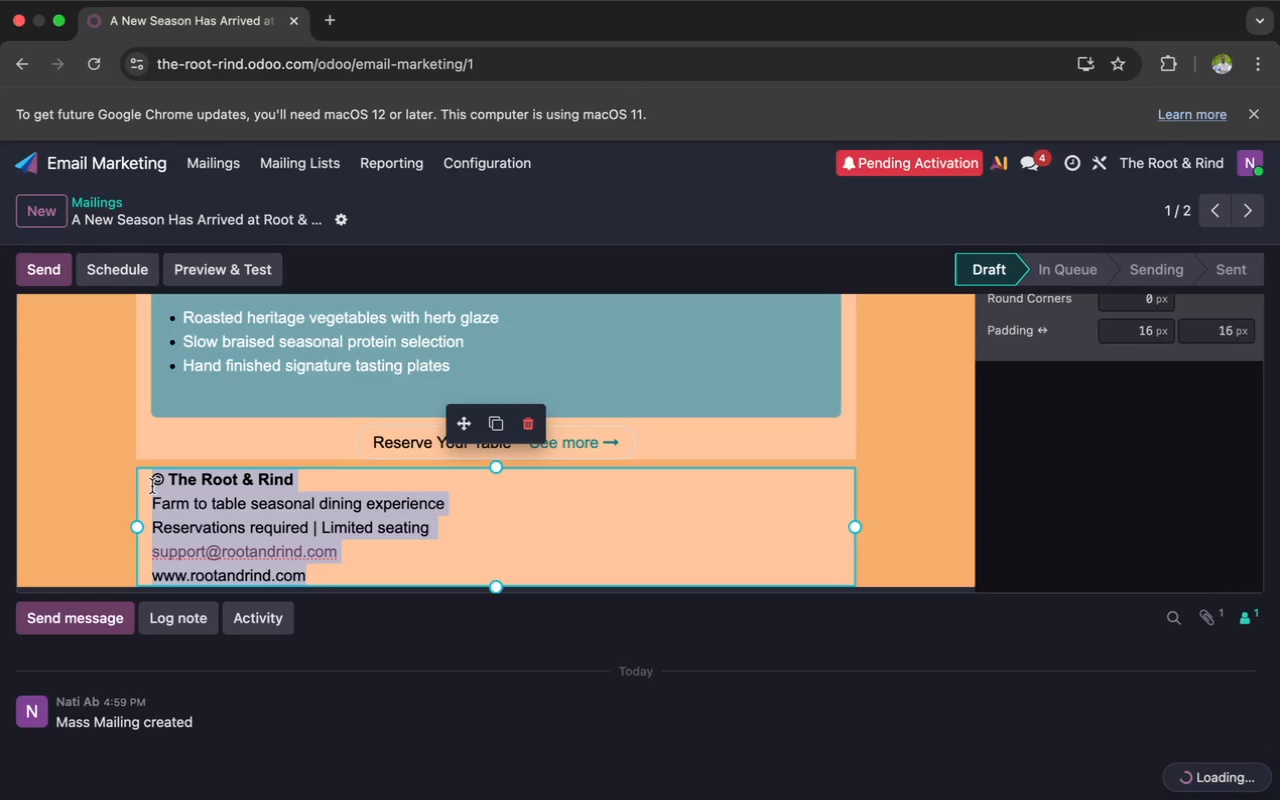 
key(Meta+CommandLeft)
 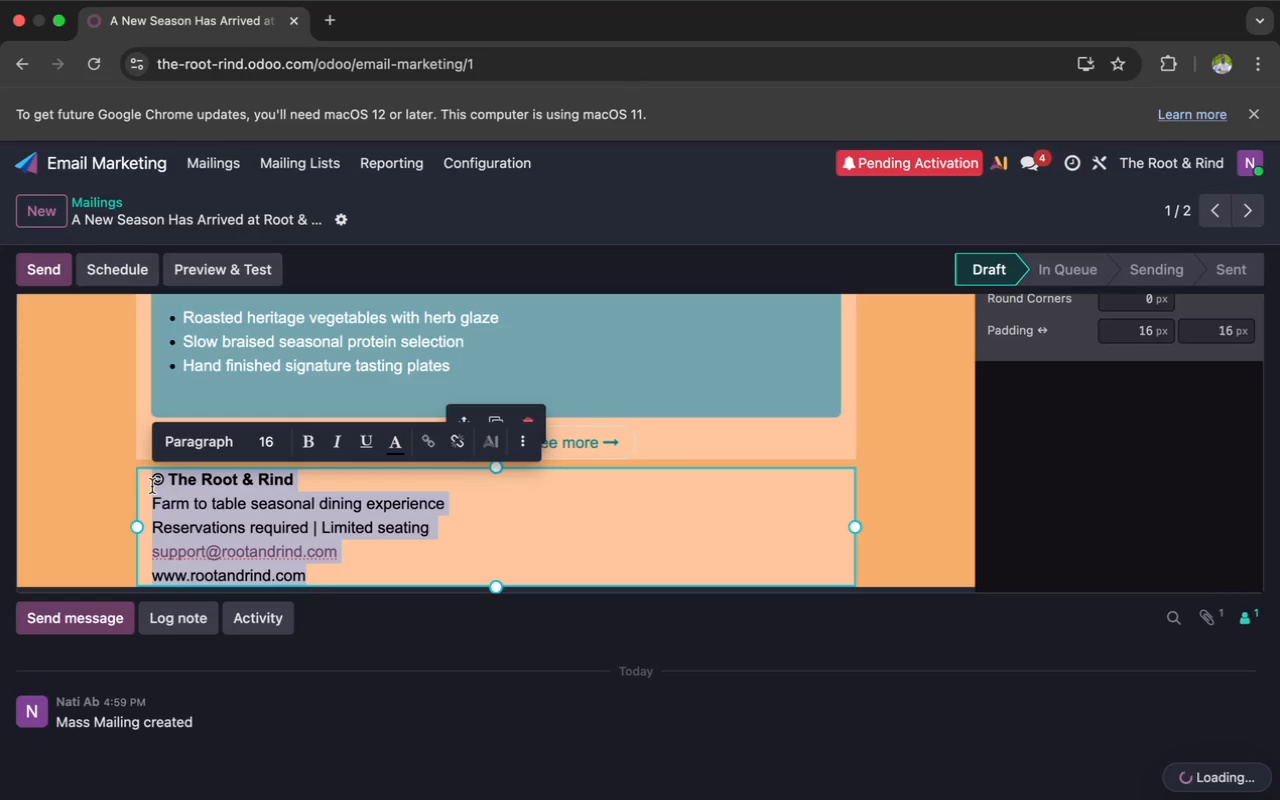 
key(Meta+C)
 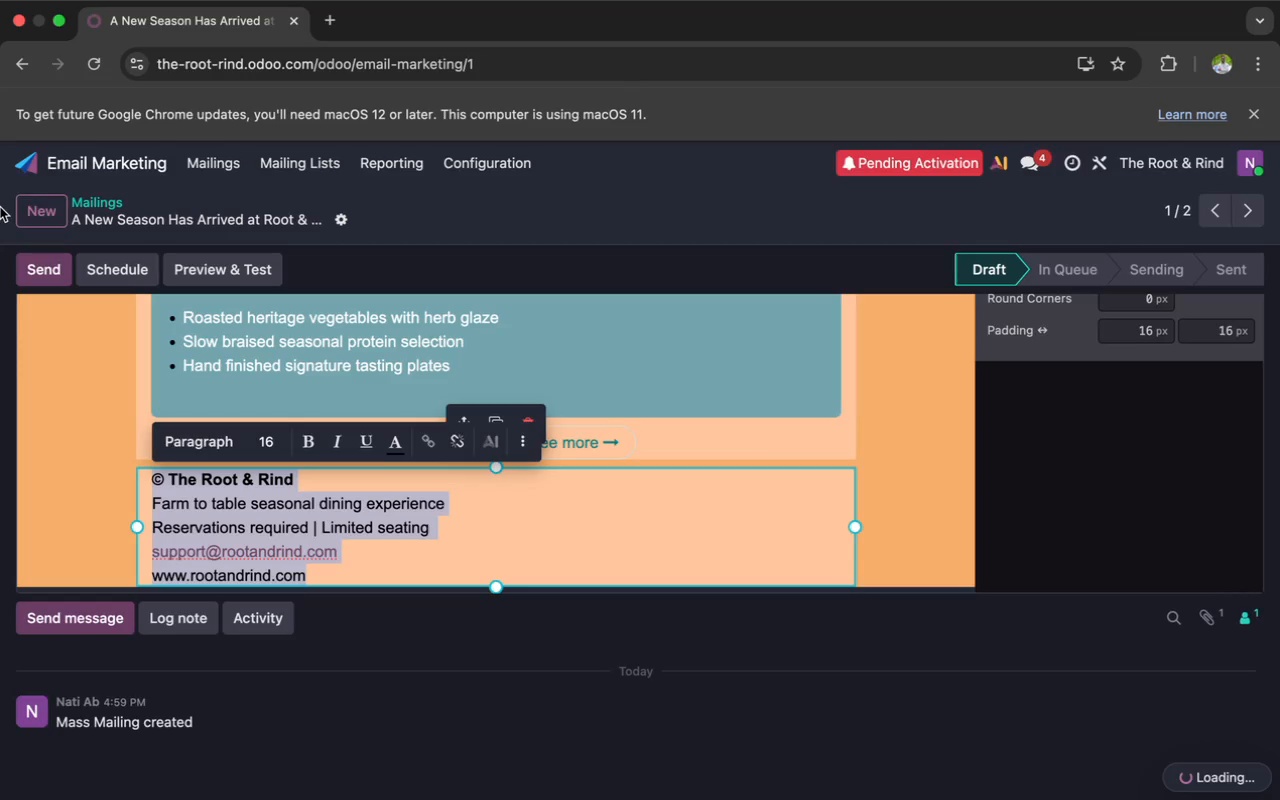 
left_click([92, 203])
 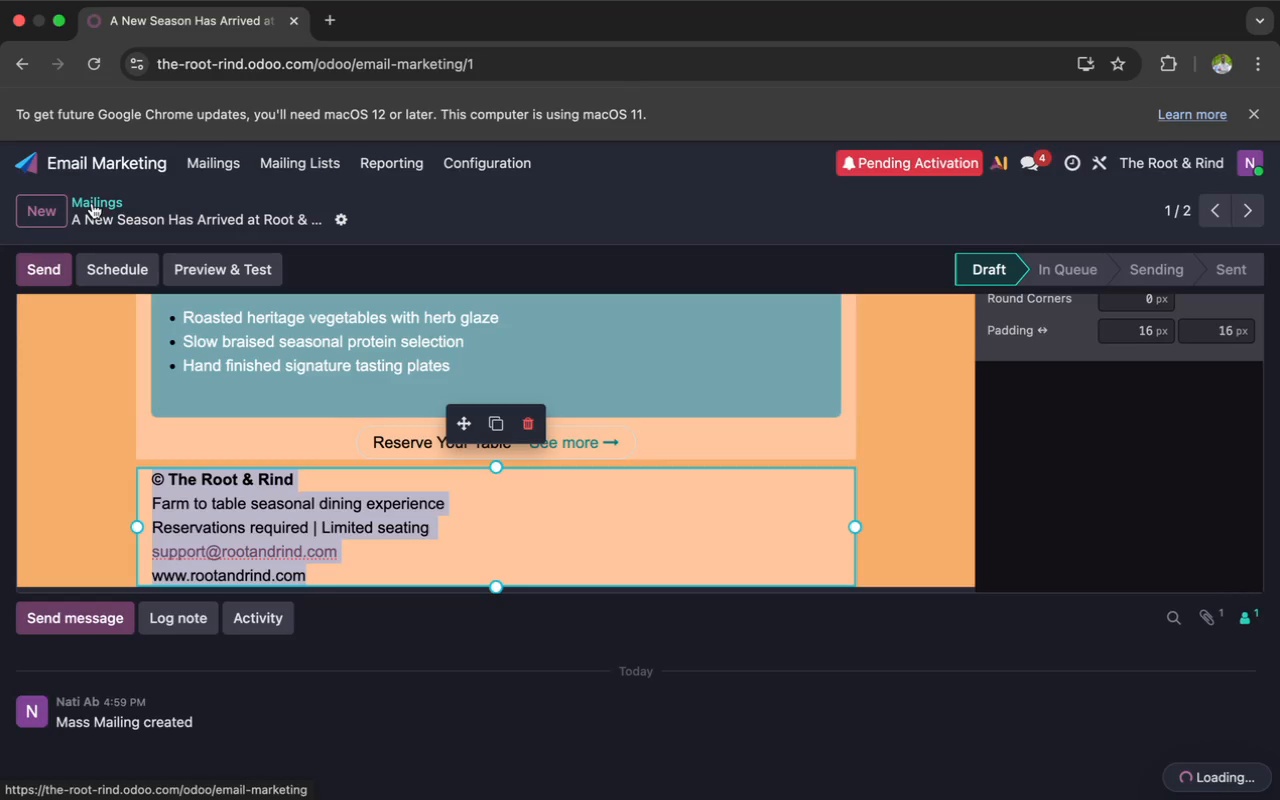 
mouse_move([110, 205])
 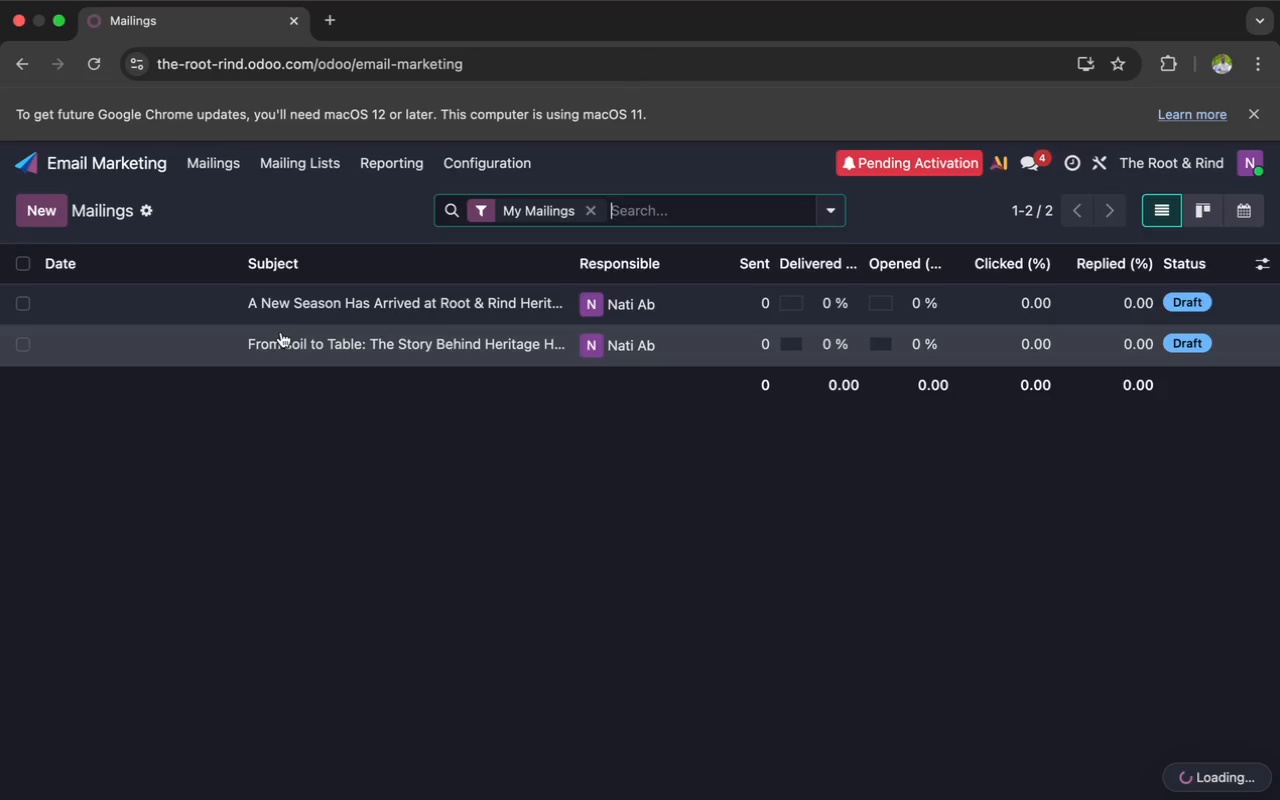 
left_click([281, 333])
 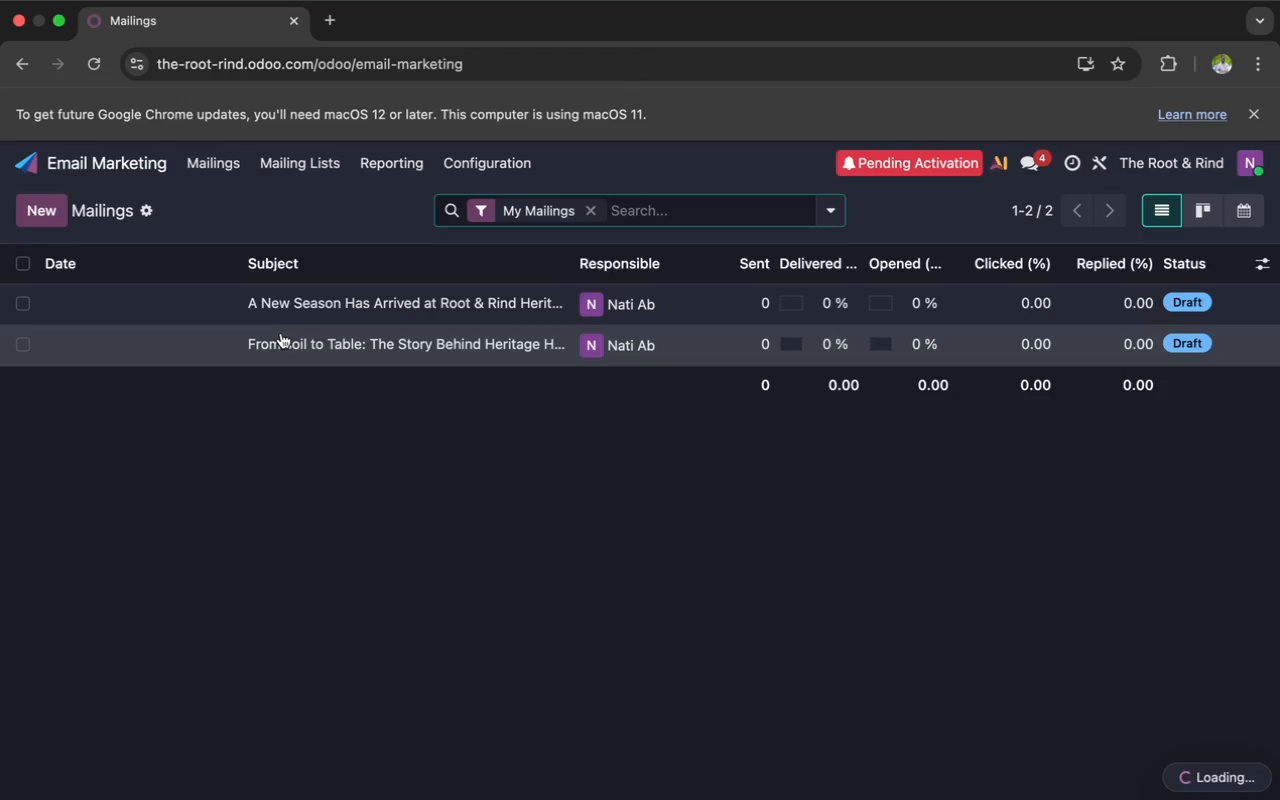 
mouse_move([283, 351])
 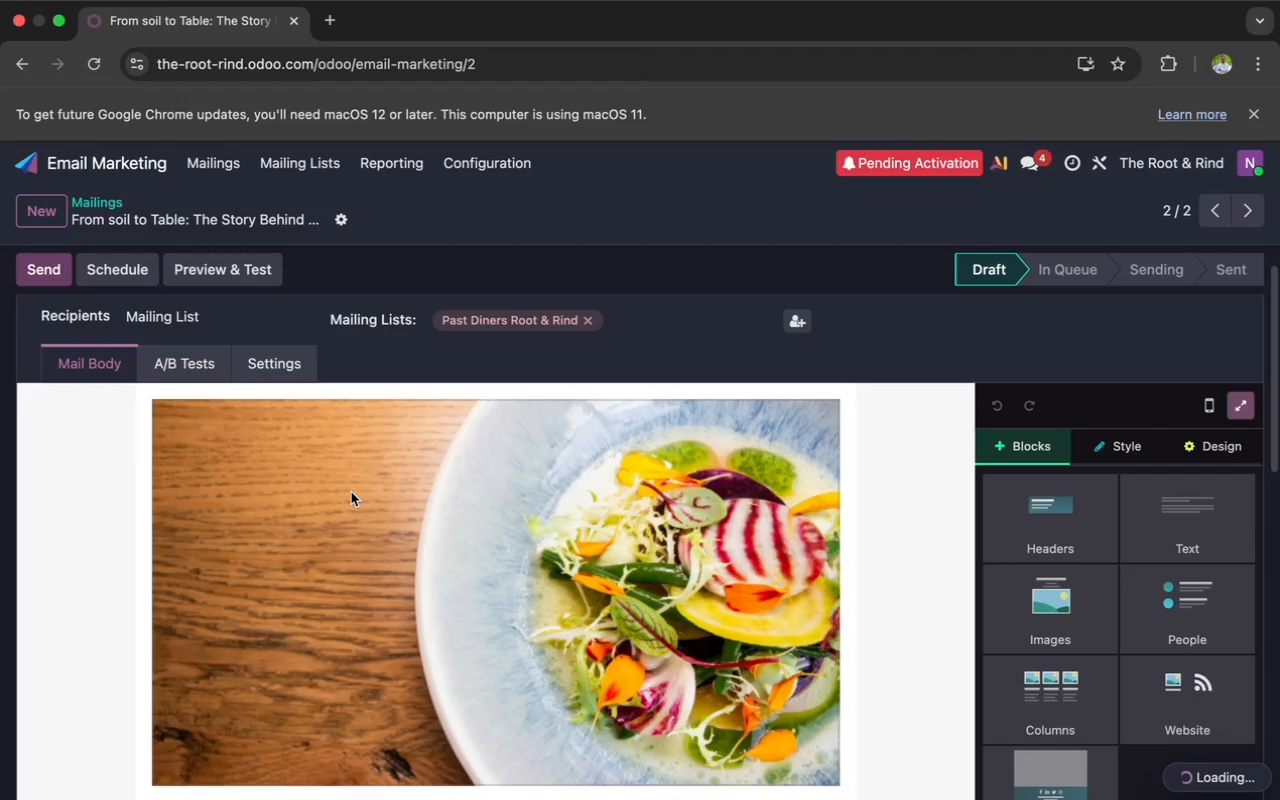 
scroll: coordinate [351, 490], scroll_direction: down, amount: 83.0
 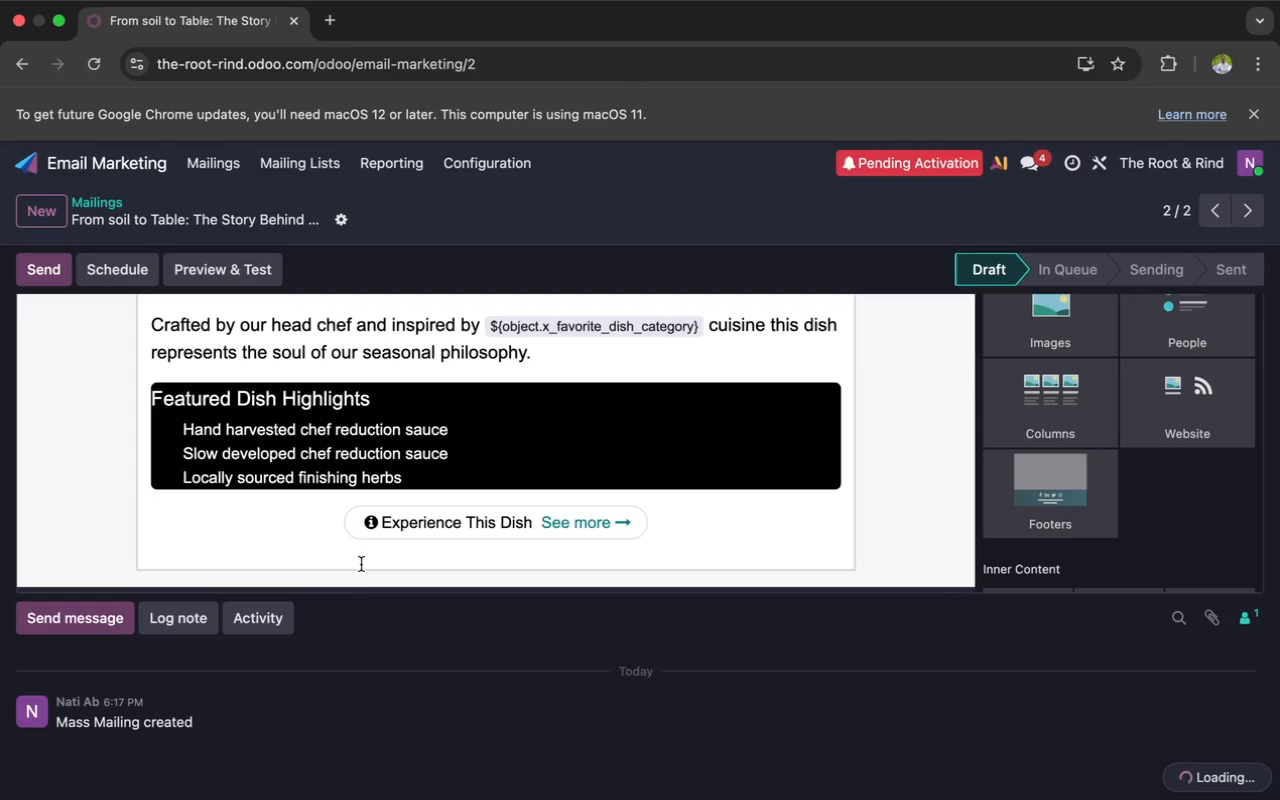 
left_click([354, 558])
 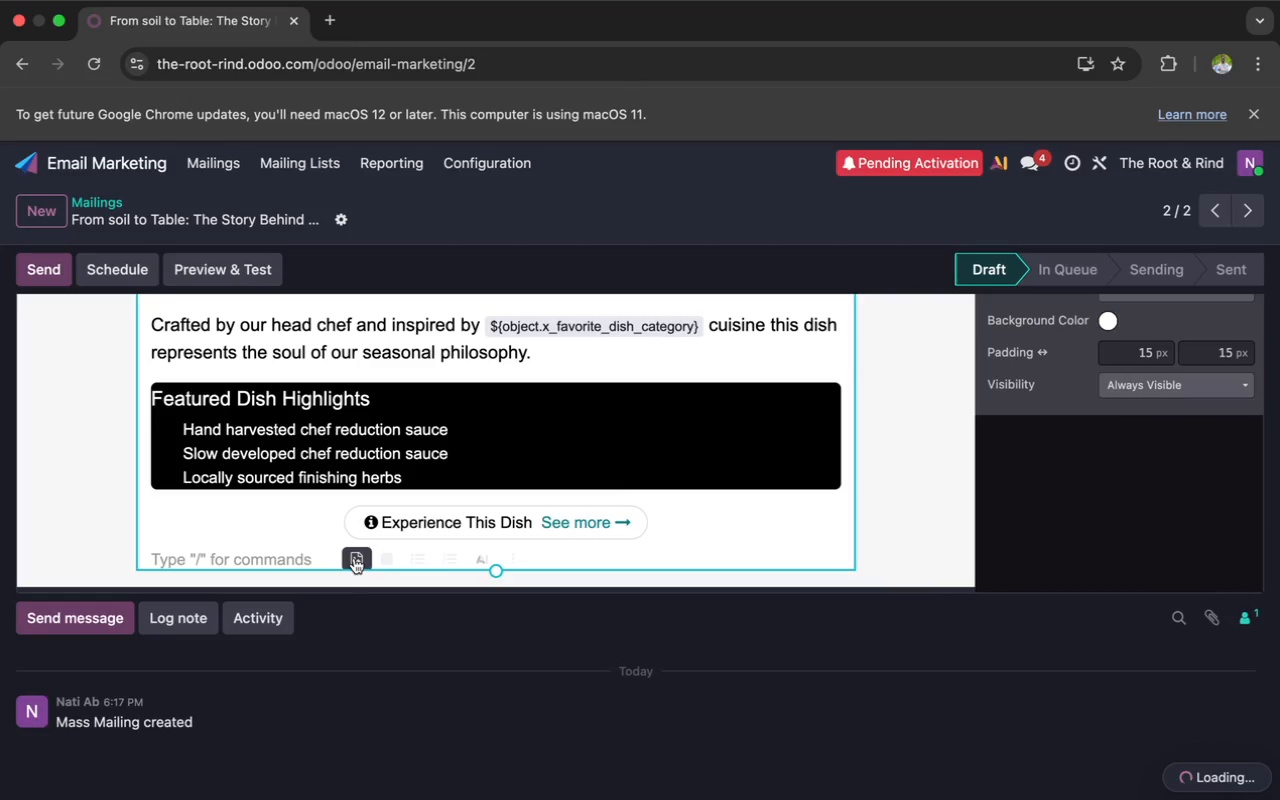 
key(Meta+V)
 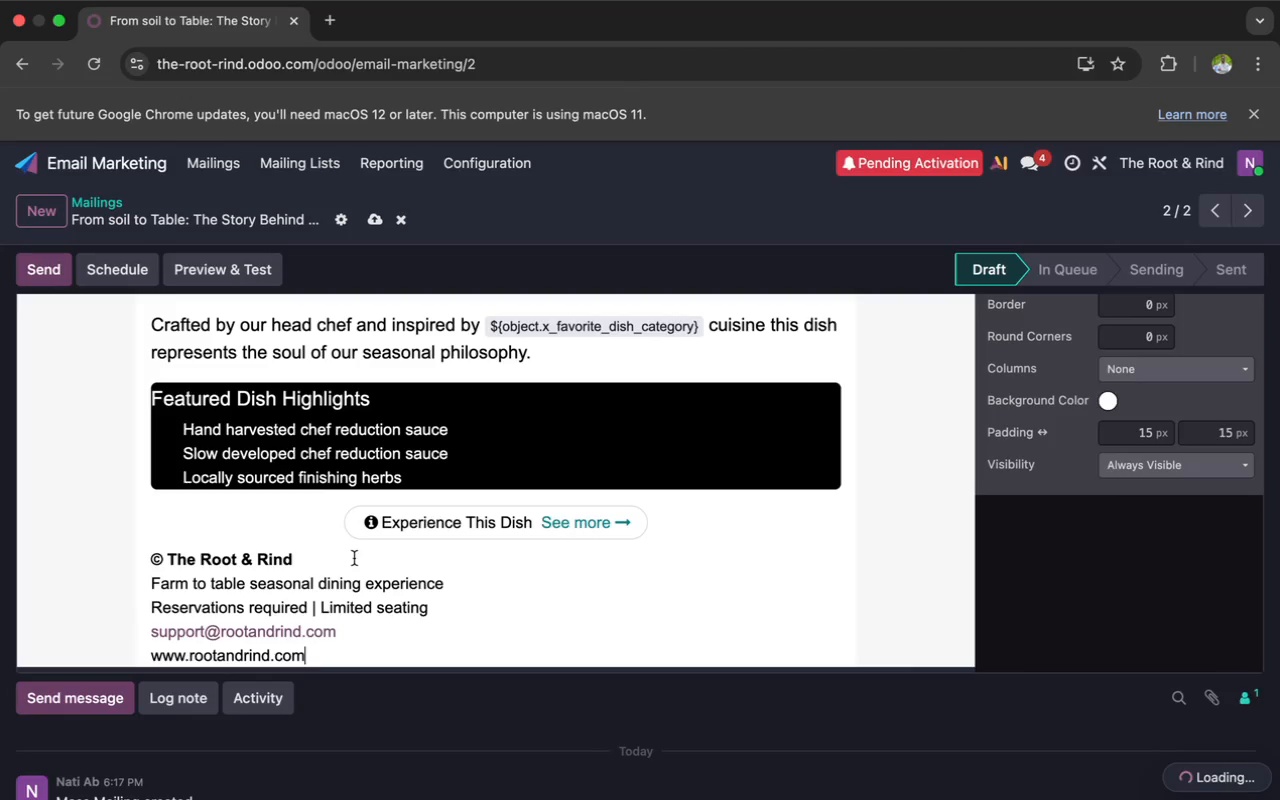 
scroll: coordinate [354, 558], scroll_direction: up, amount: 34.0
 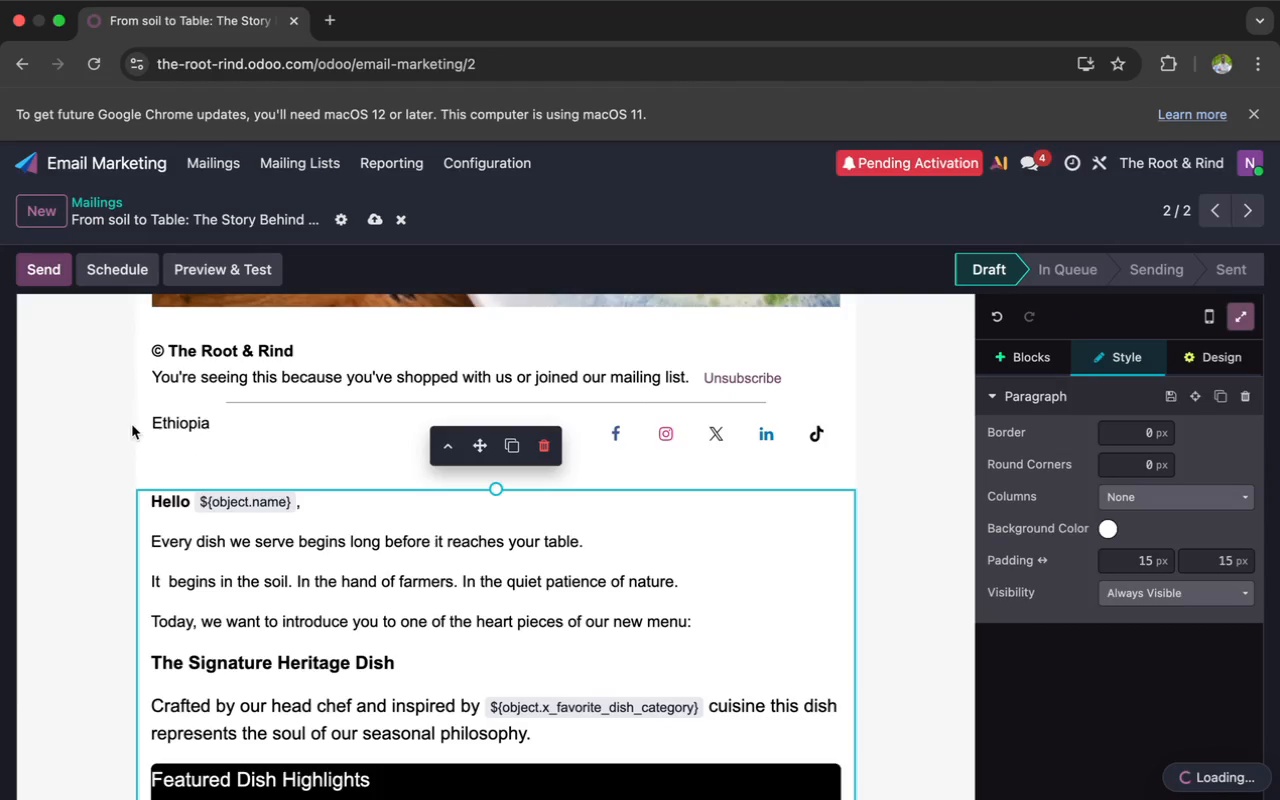 
left_click([133, 396])
 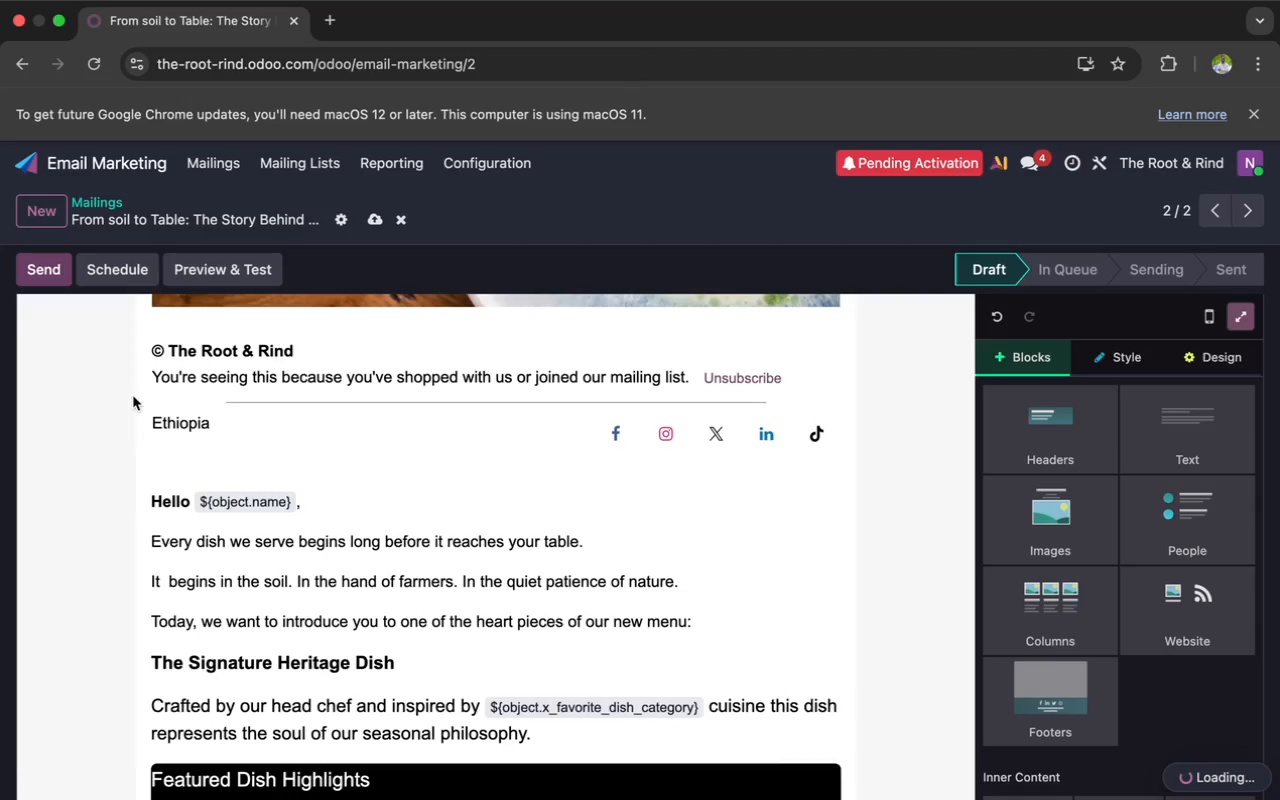 
left_click([139, 388])
 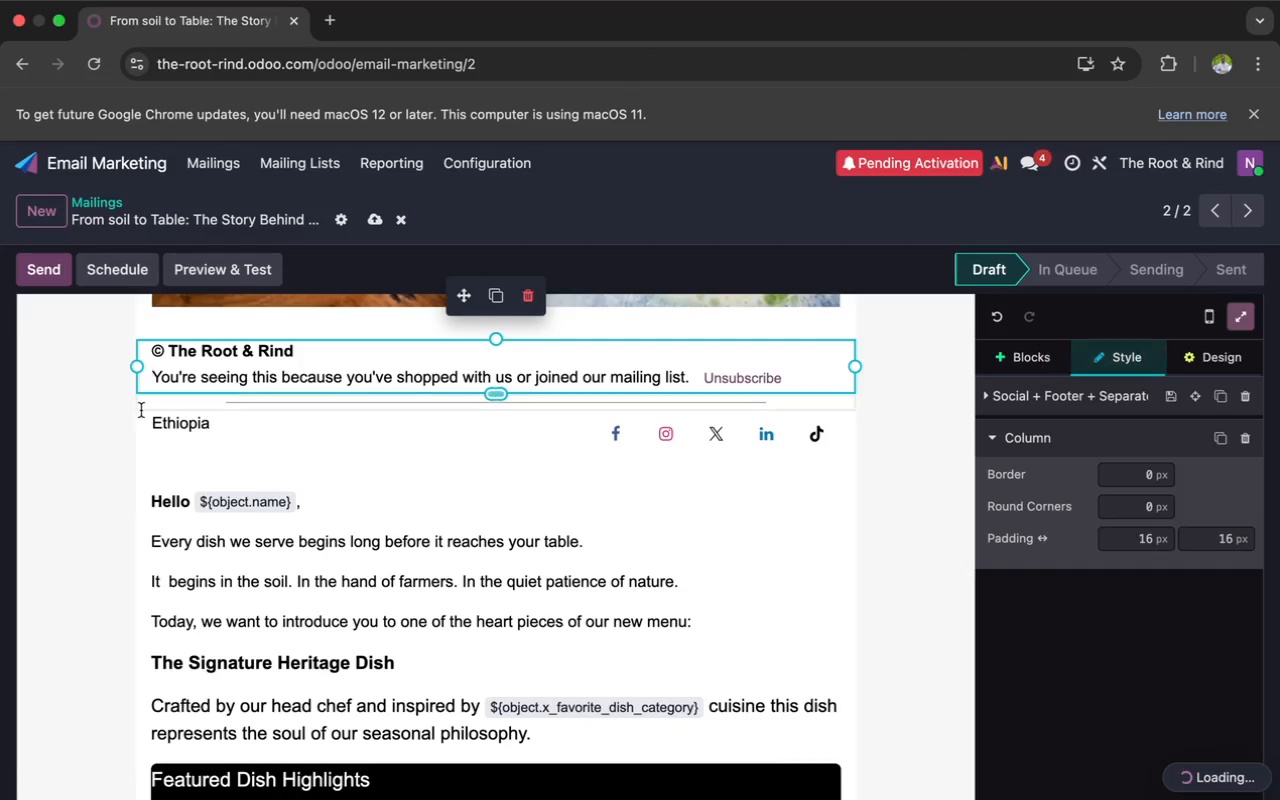 
left_click([139, 413])
 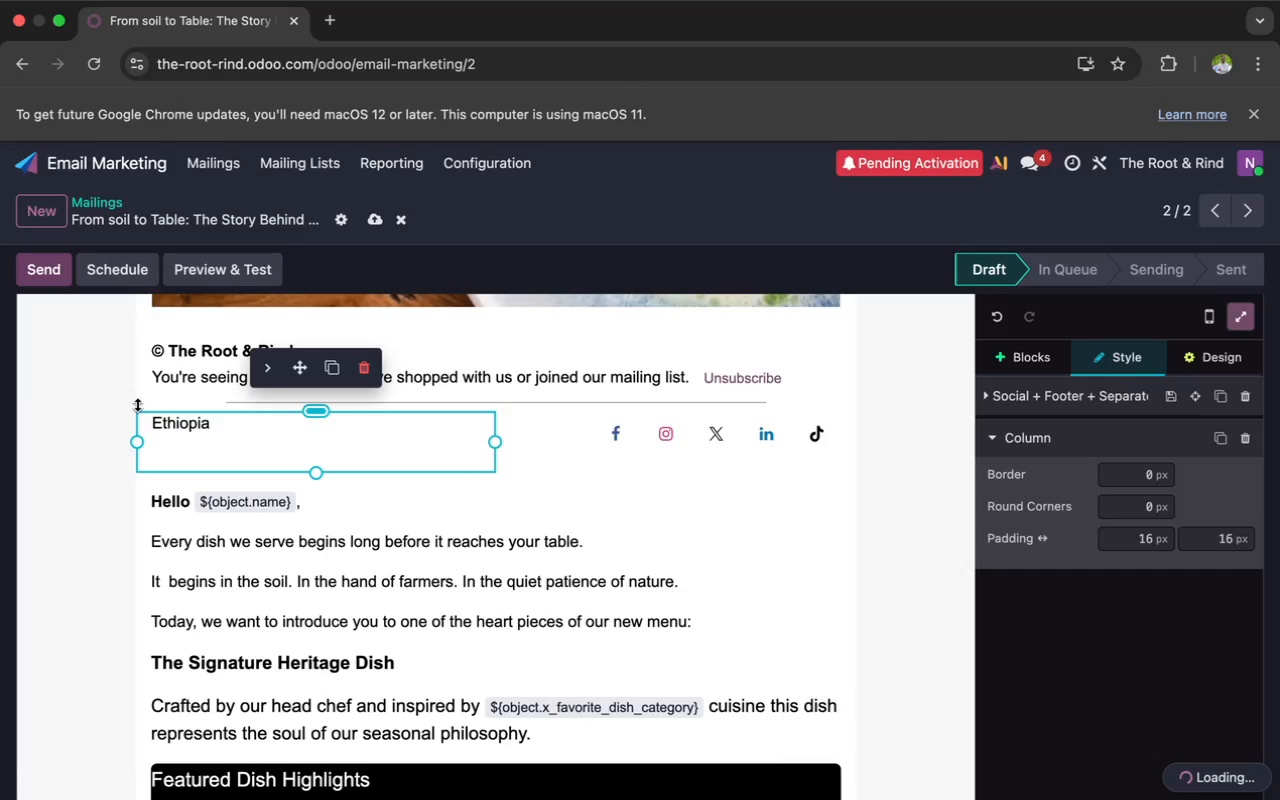 
left_click([135, 402])
 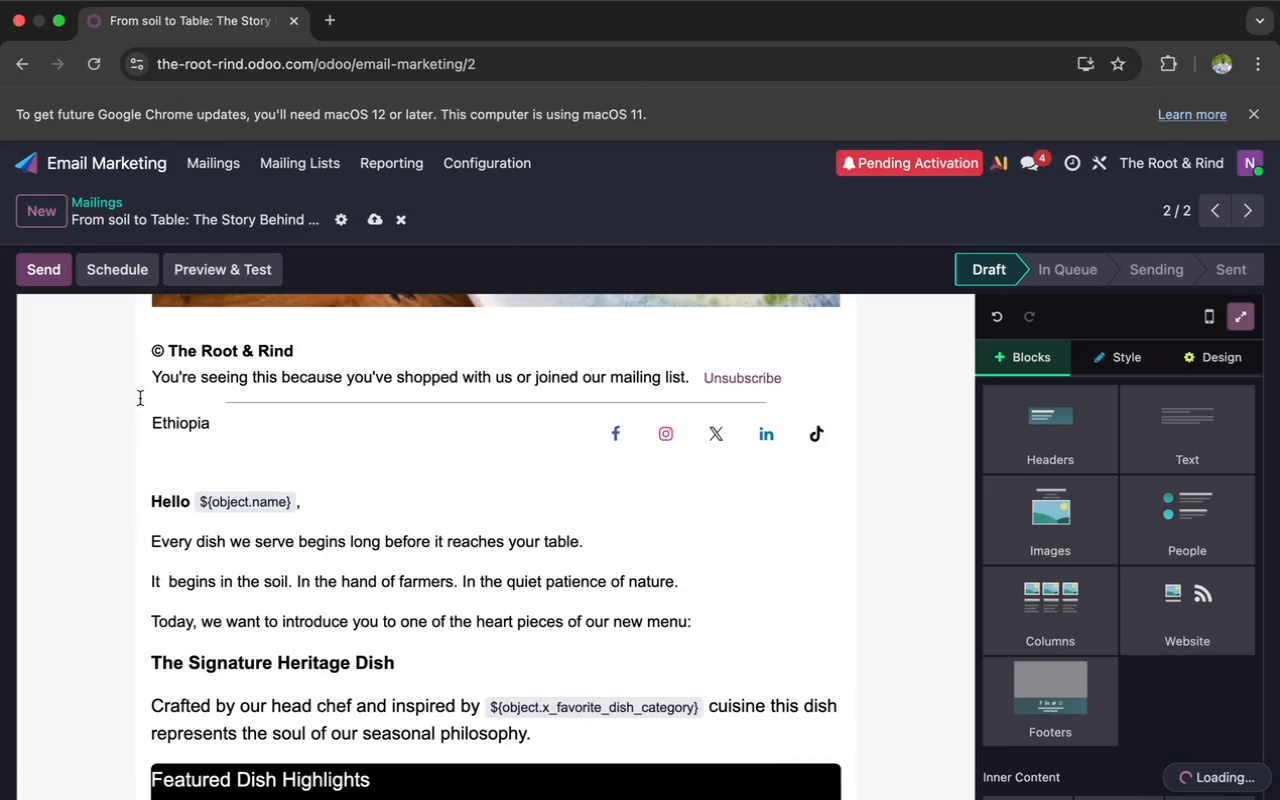 
left_click([250, 384])
 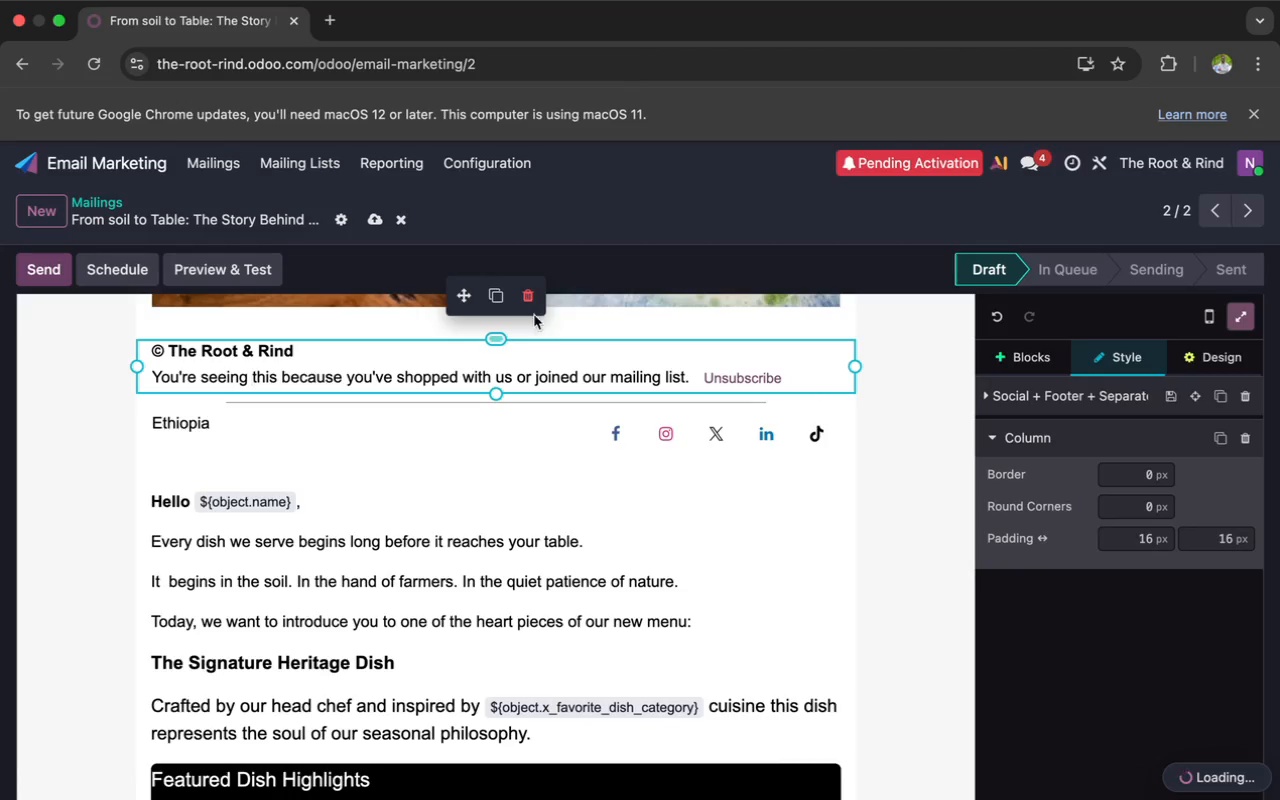 
left_click([525, 297])
 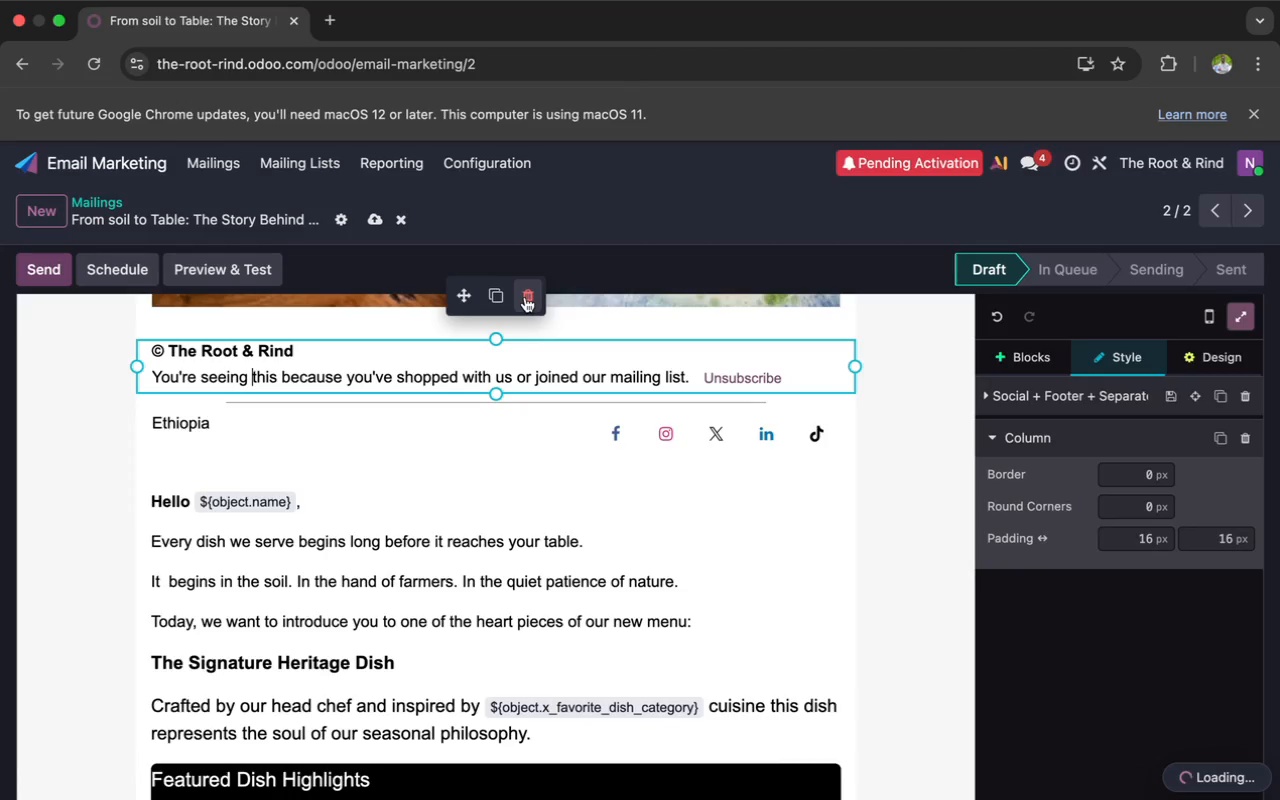 
mouse_move([525, 327])
 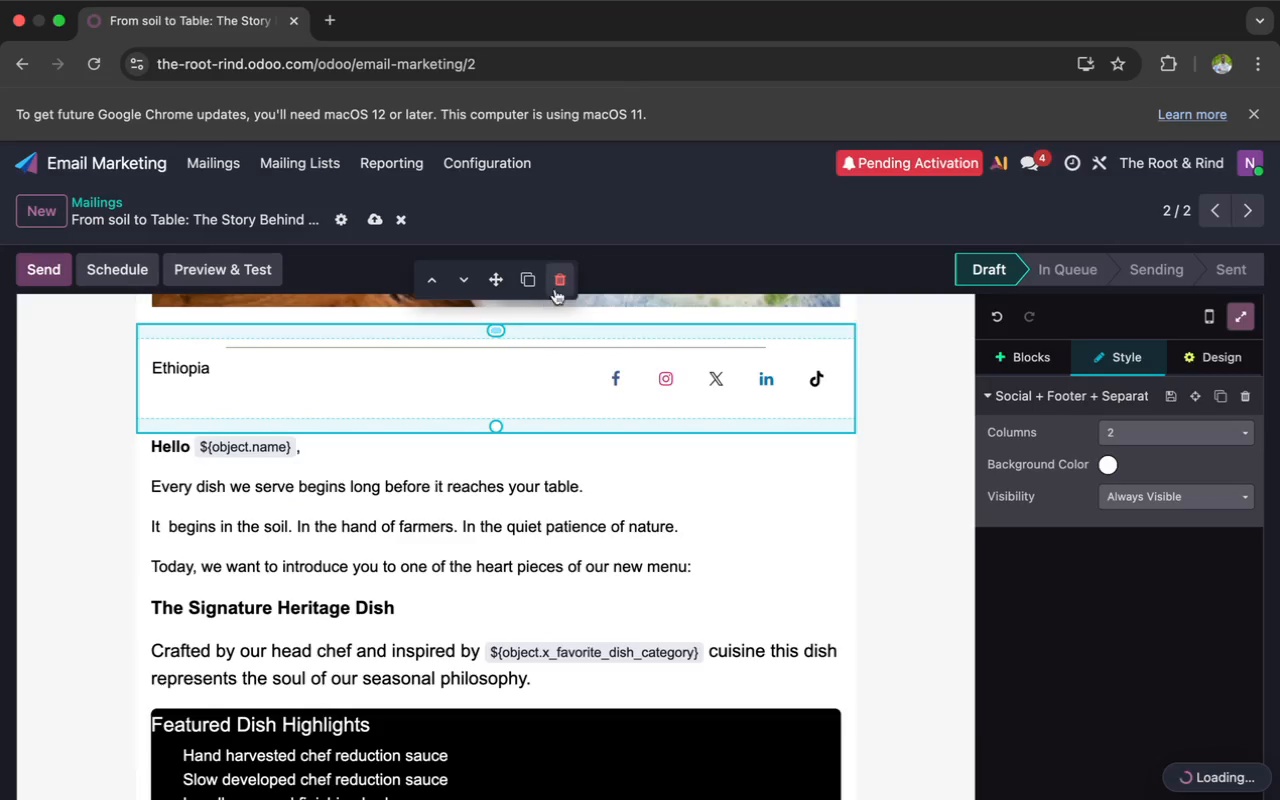 
left_click([554, 286])
 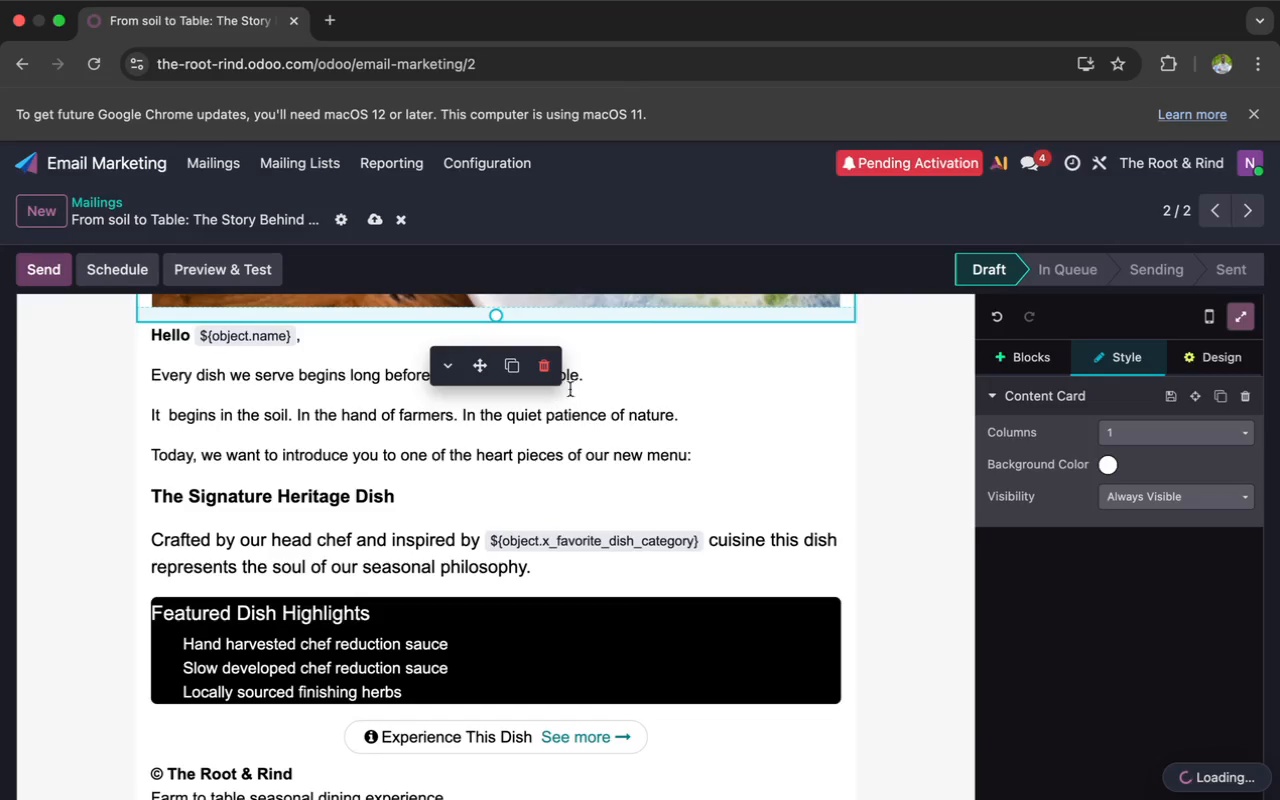 
scroll: coordinate [589, 391], scroll_direction: down, amount: 24.0
 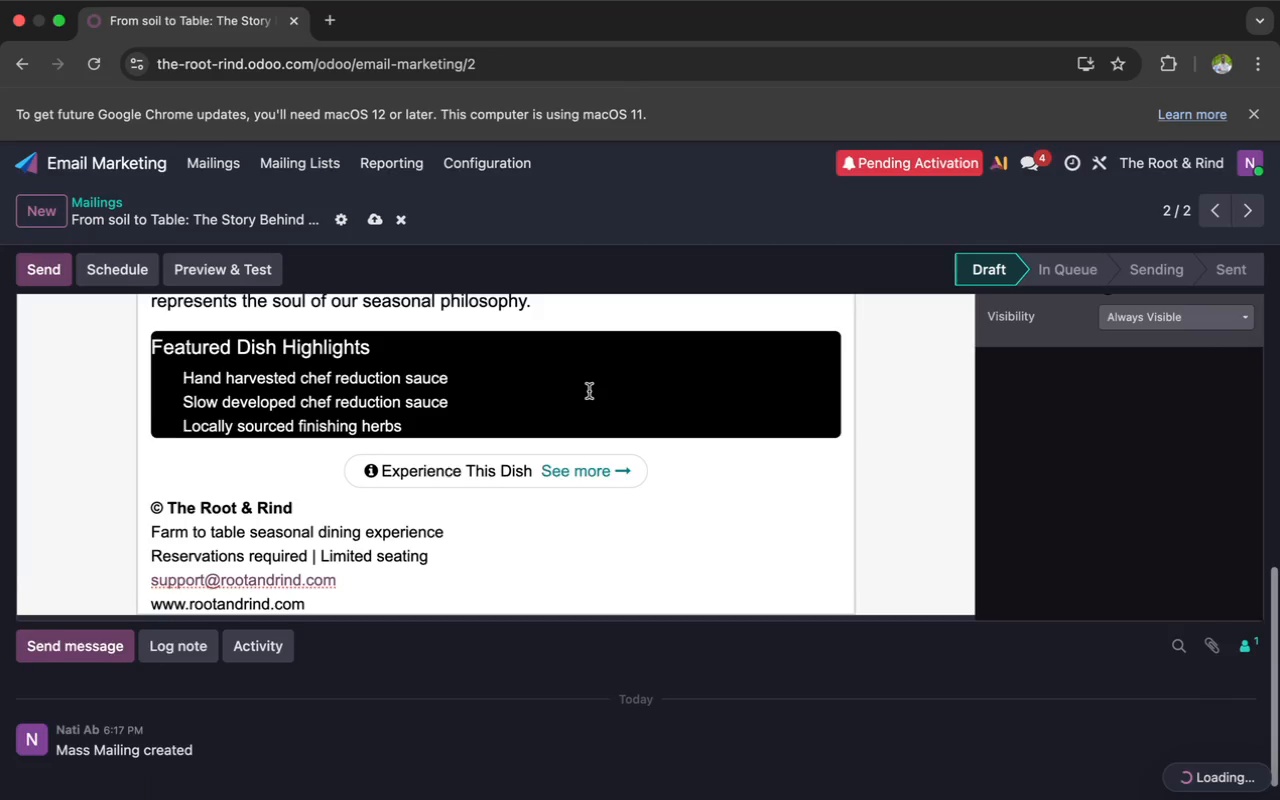 
scroll: coordinate [1101, 414], scroll_direction: up, amount: 50.0
 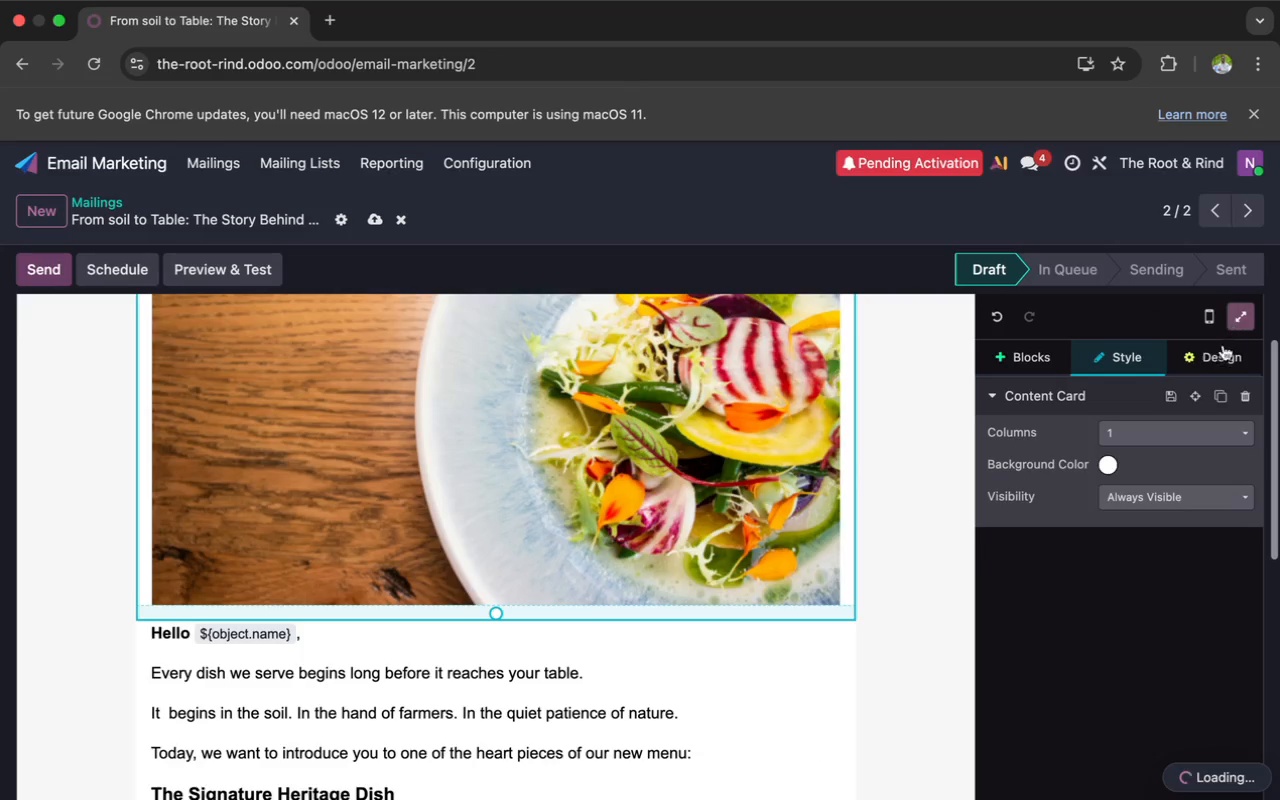 
left_click([1212, 354])
 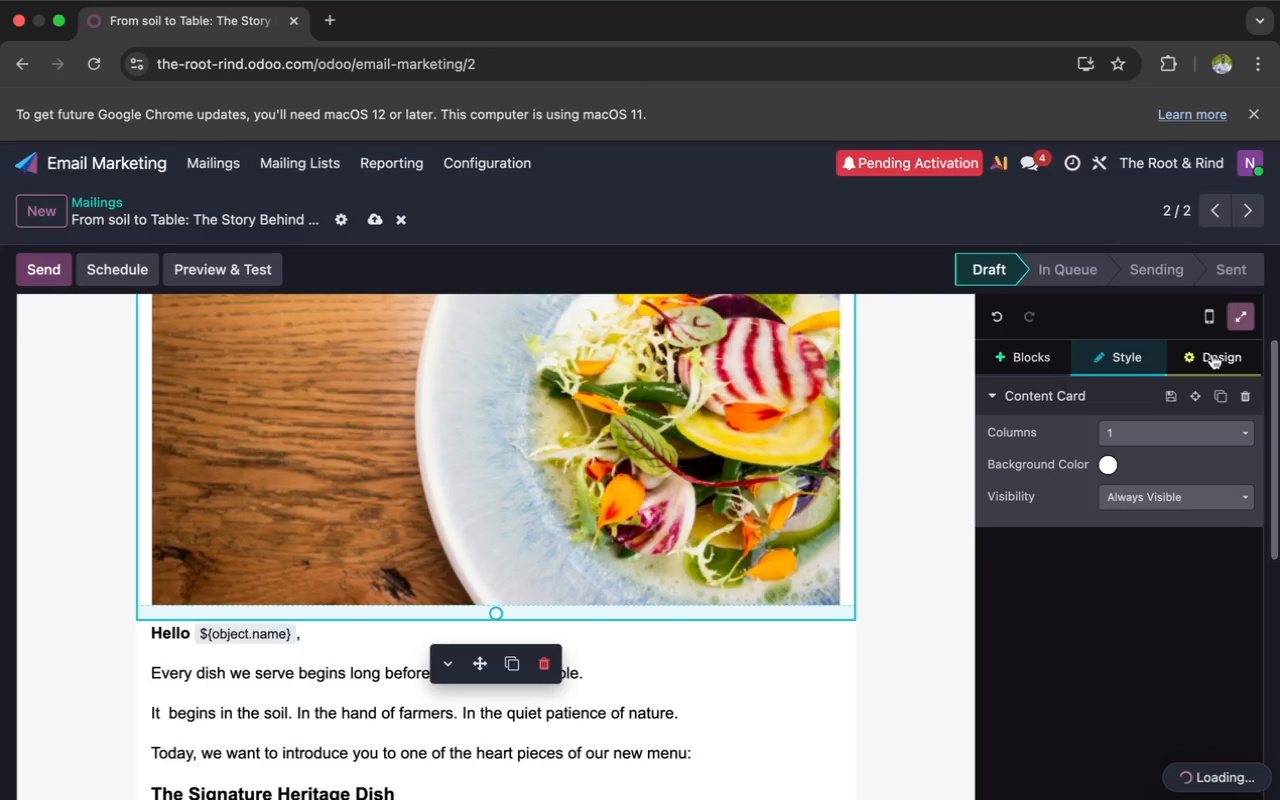 
mouse_move([1199, 358])
 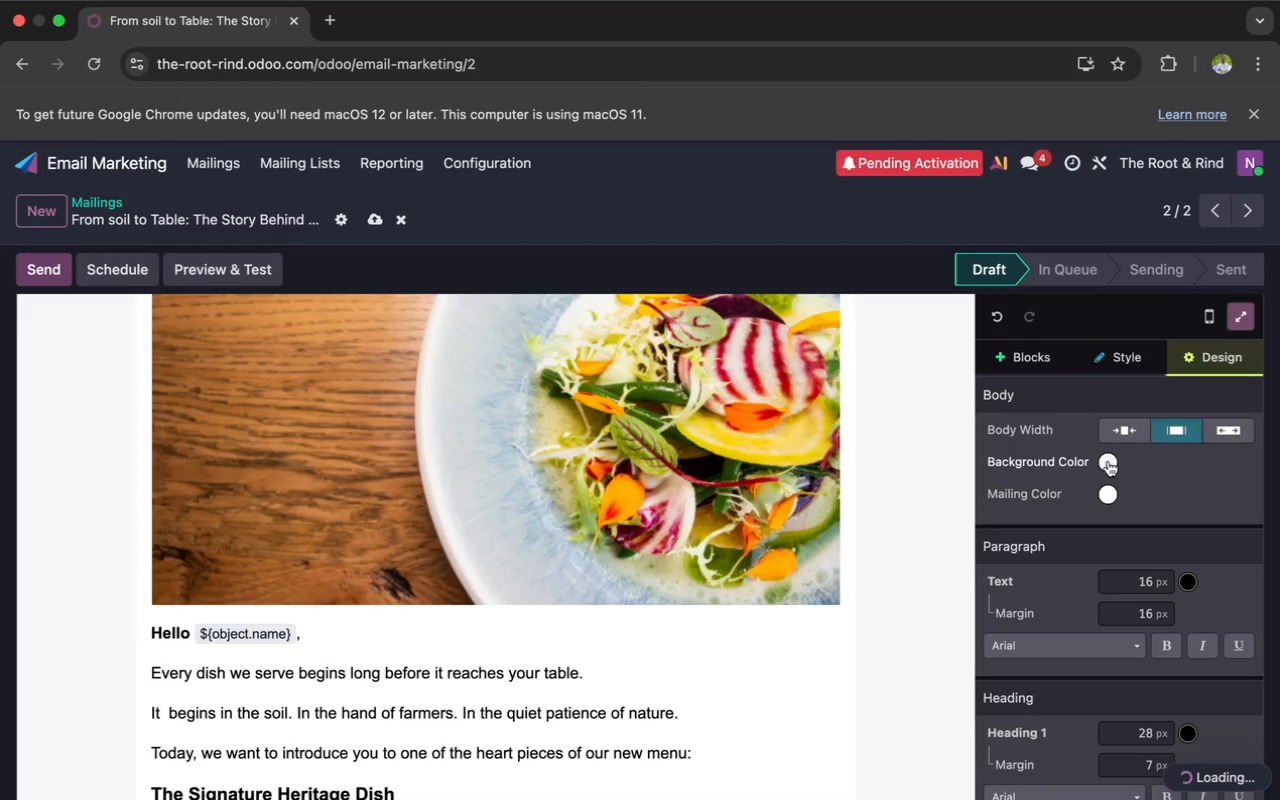 
left_click([1107, 462])
 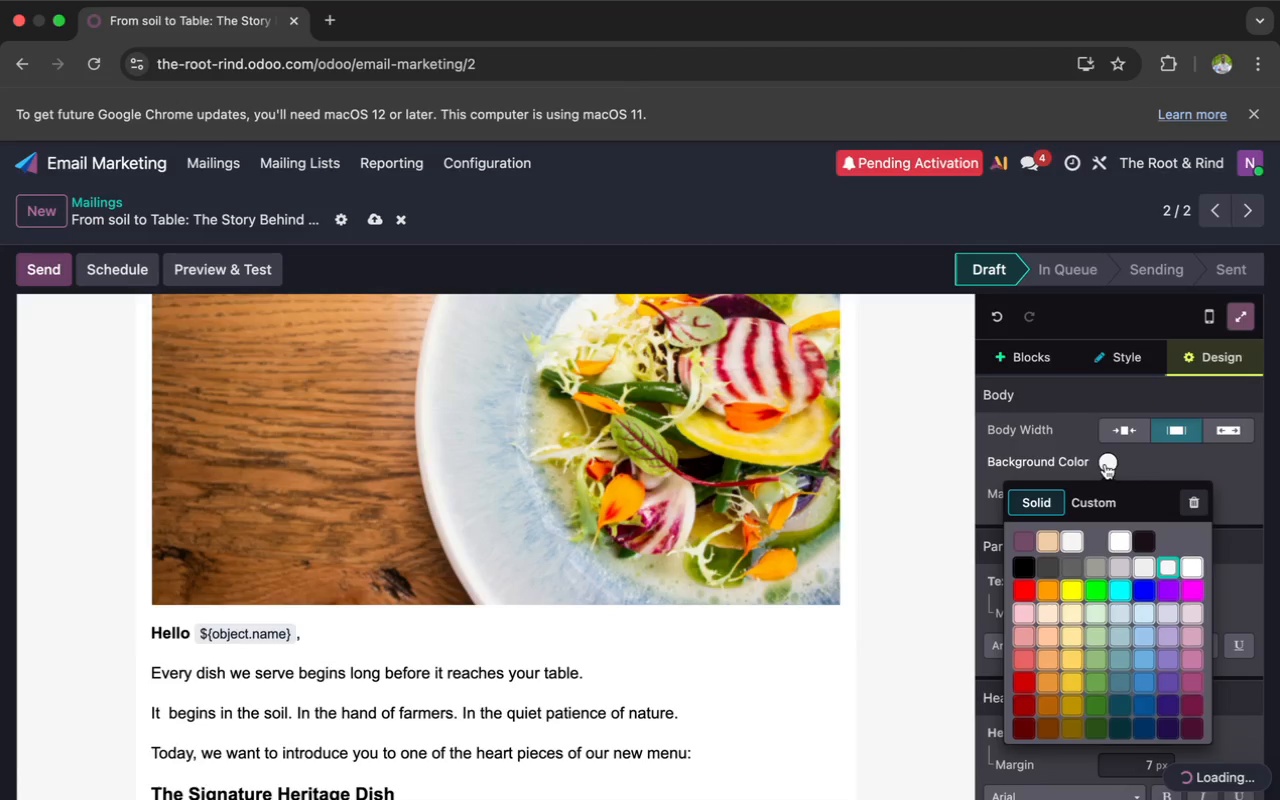 
left_click([1156, 461])
 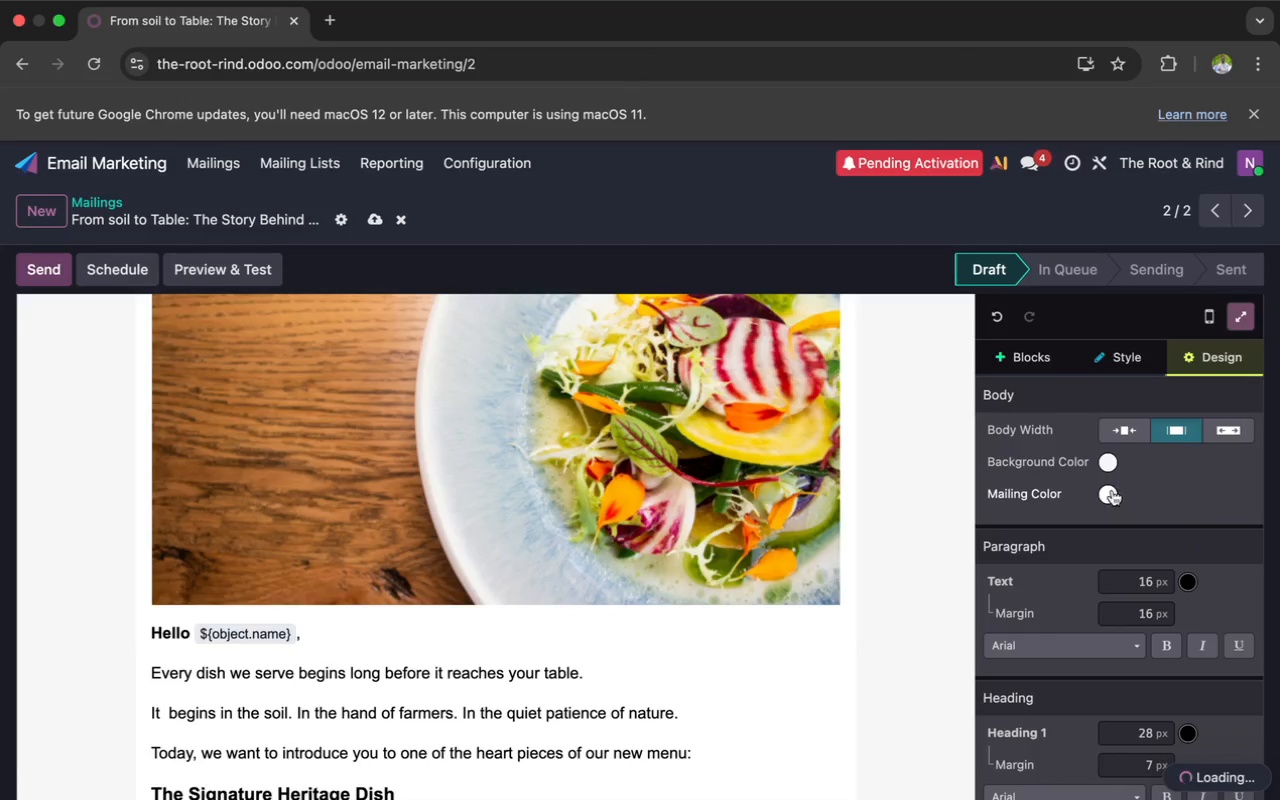 
left_click([1108, 493])
 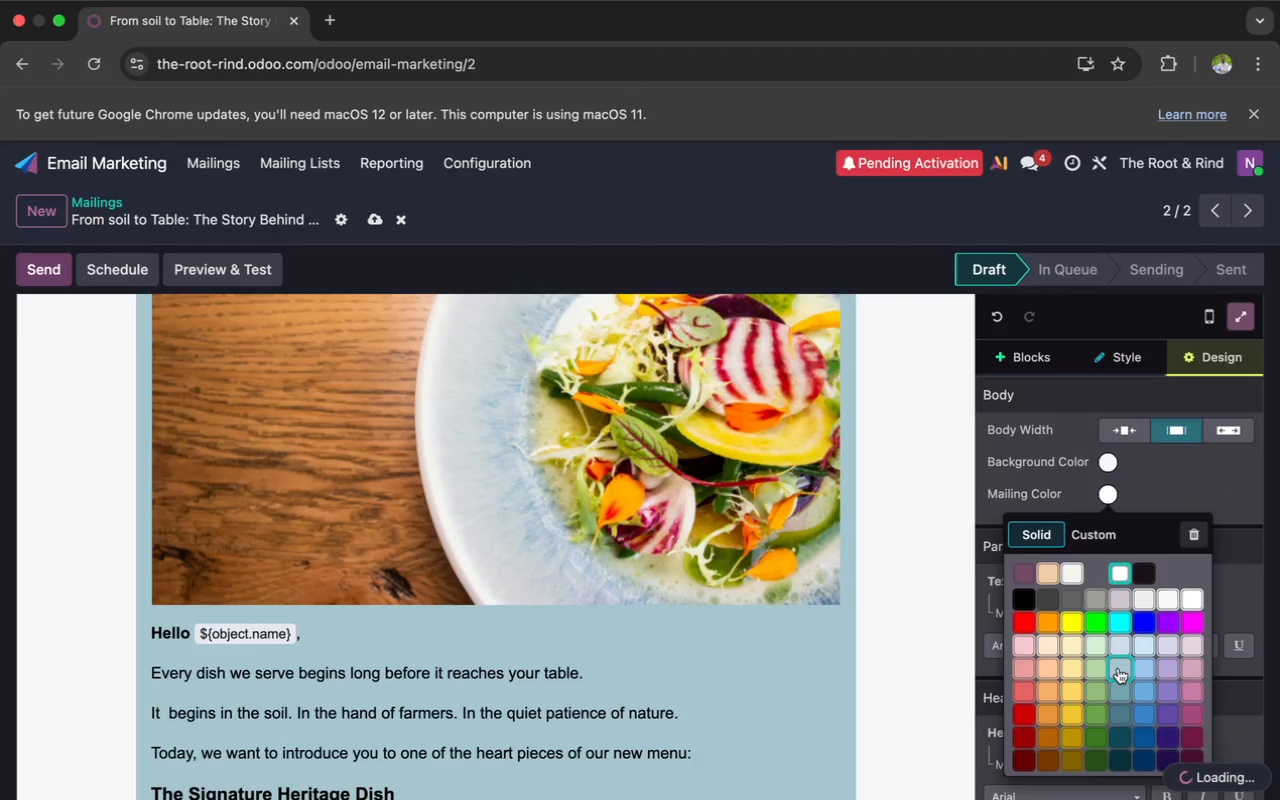 
left_click([1118, 668])
 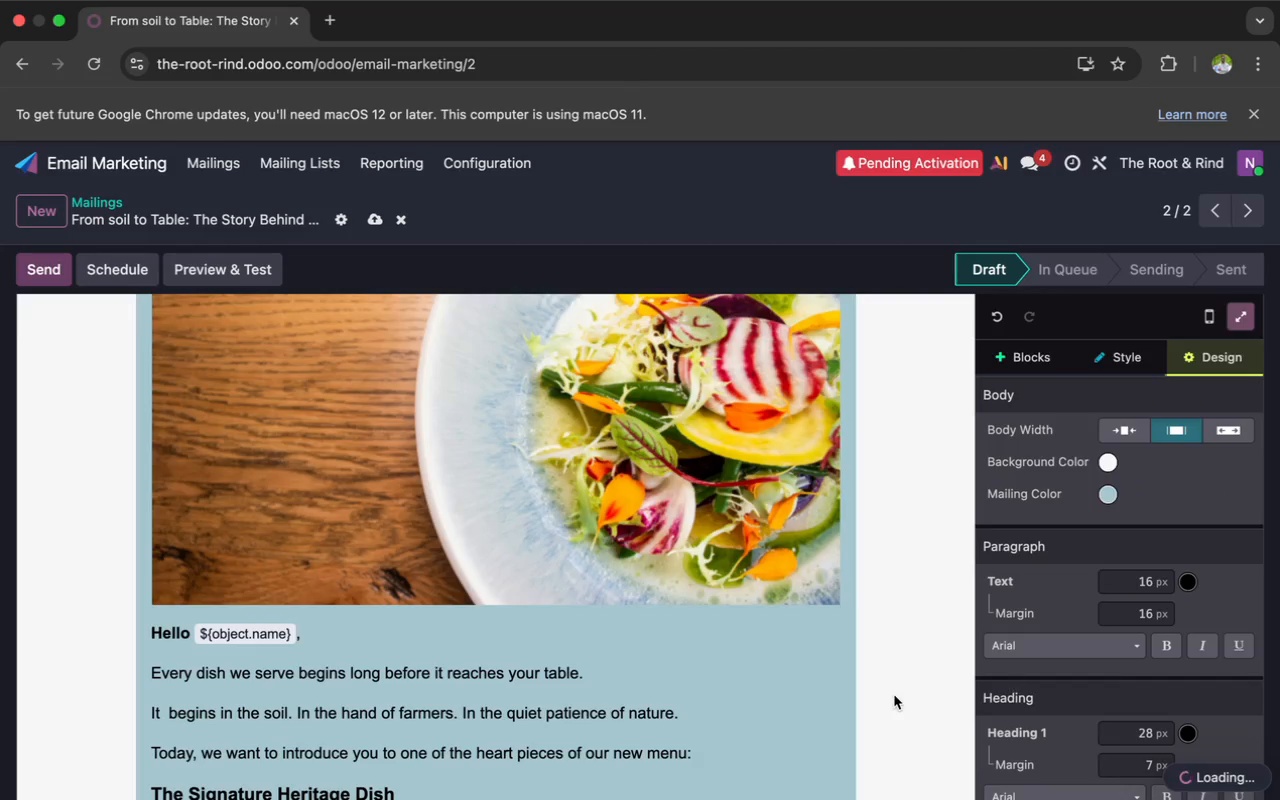 
scroll: coordinate [897, 683], scroll_direction: down, amount: 37.0
 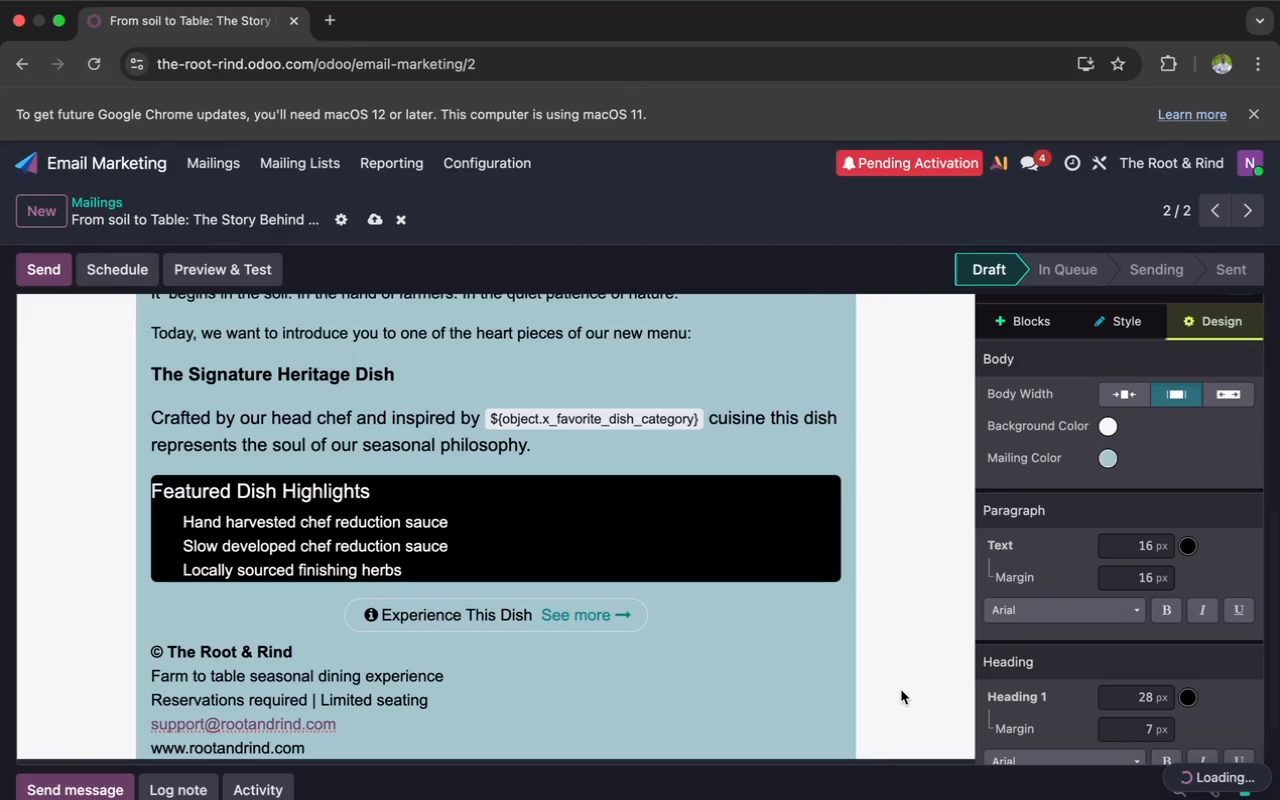 
scroll: coordinate [903, 696], scroll_direction: up, amount: 37.0
 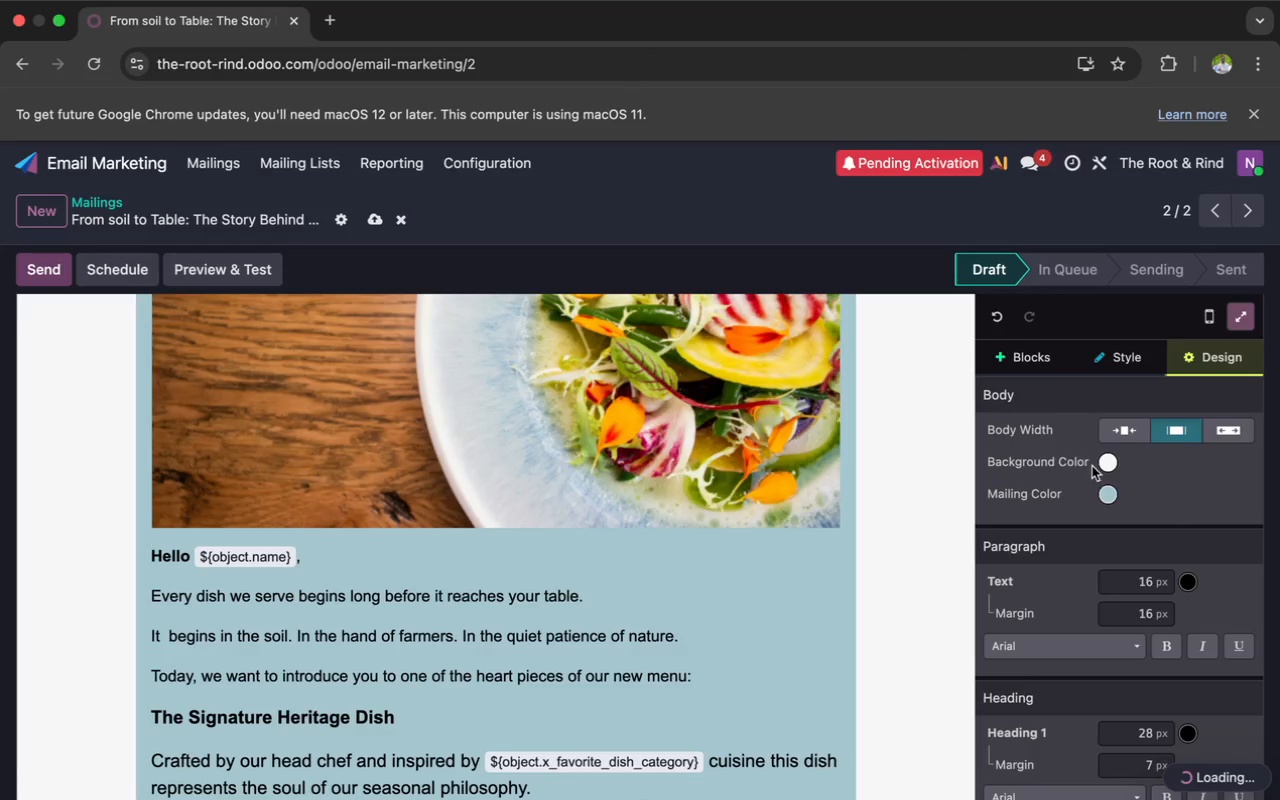 
left_click([1104, 464])
 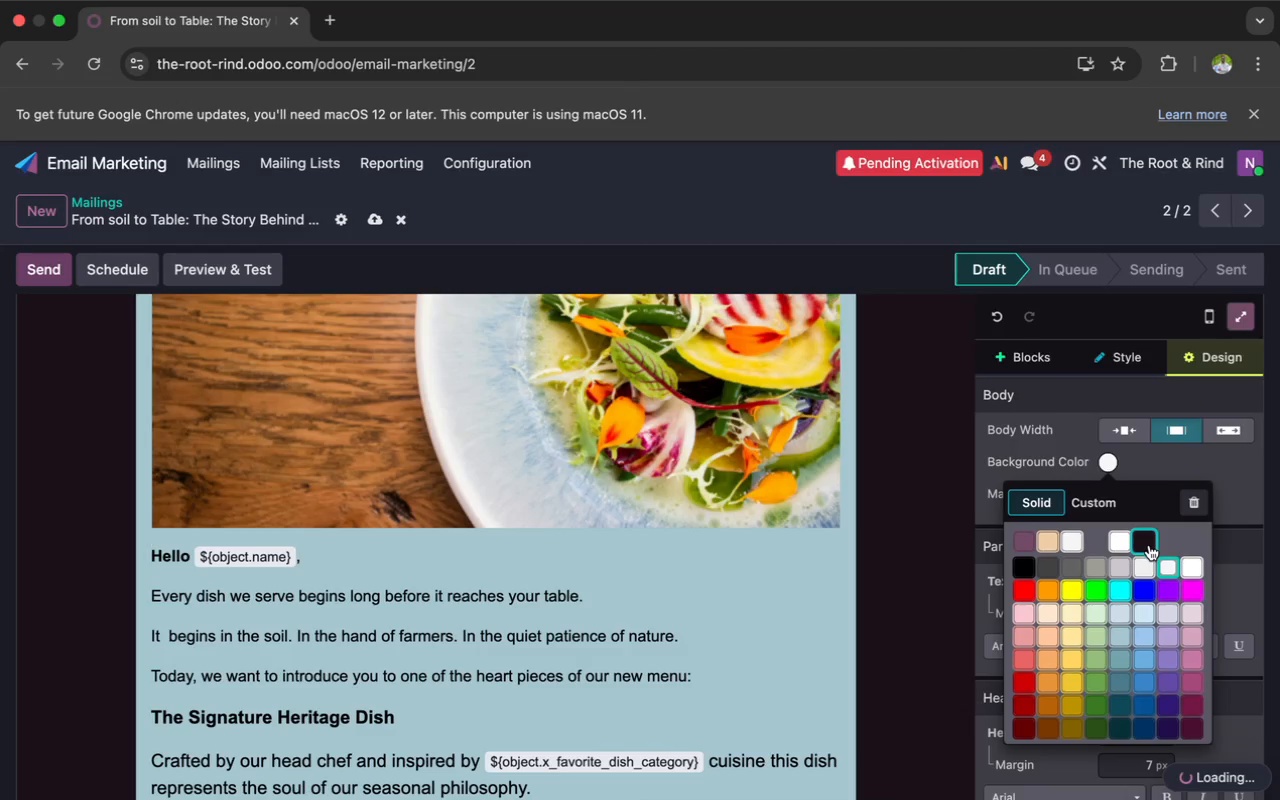 
left_click([1149, 545])
 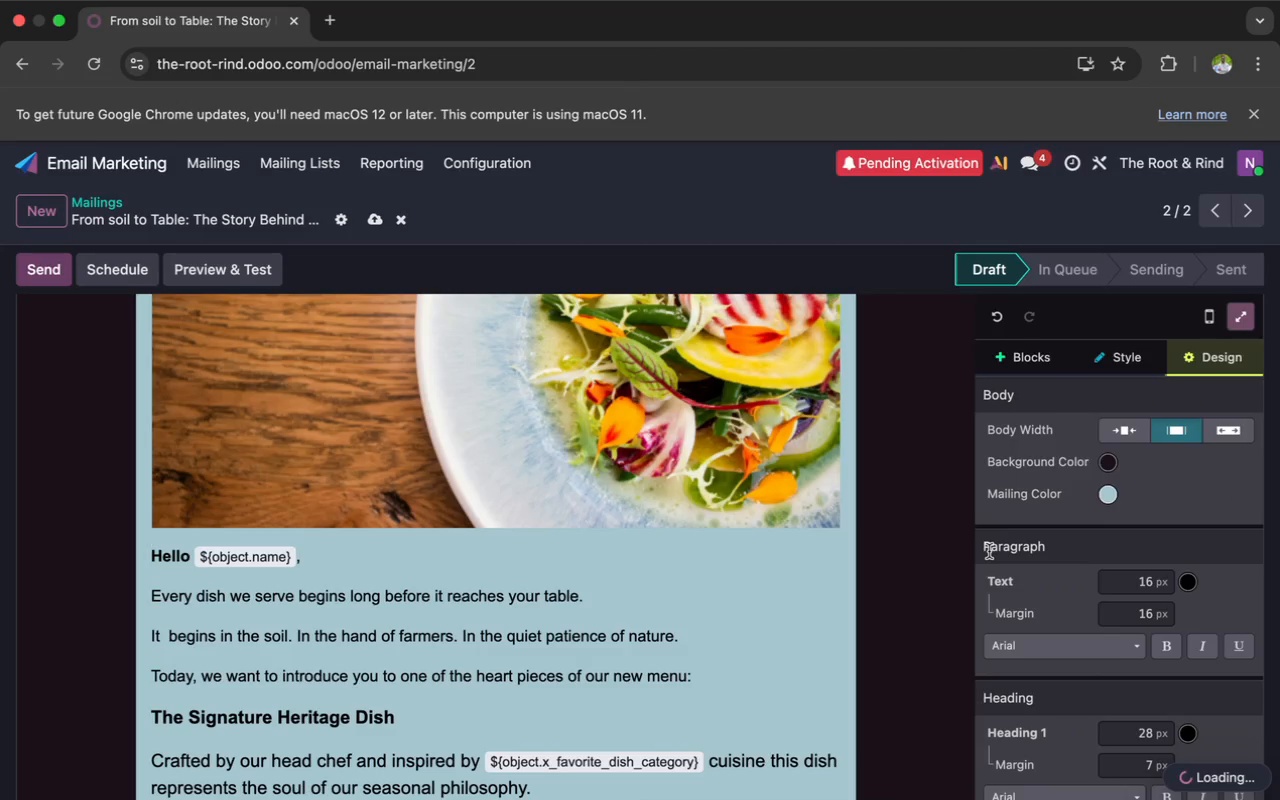 
scroll: coordinate [886, 550], scroll_direction: down, amount: 60.0
 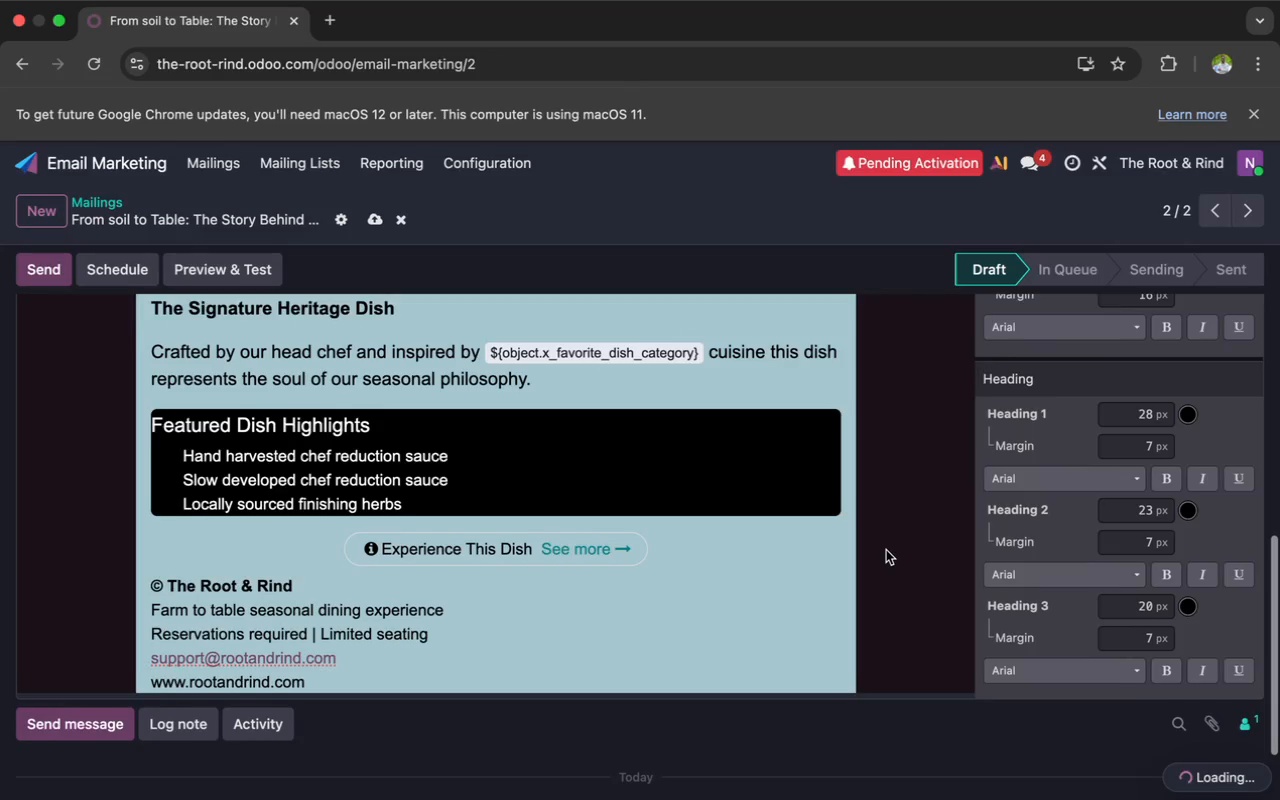 
scroll: coordinate [886, 550], scroll_direction: up, amount: 75.0
 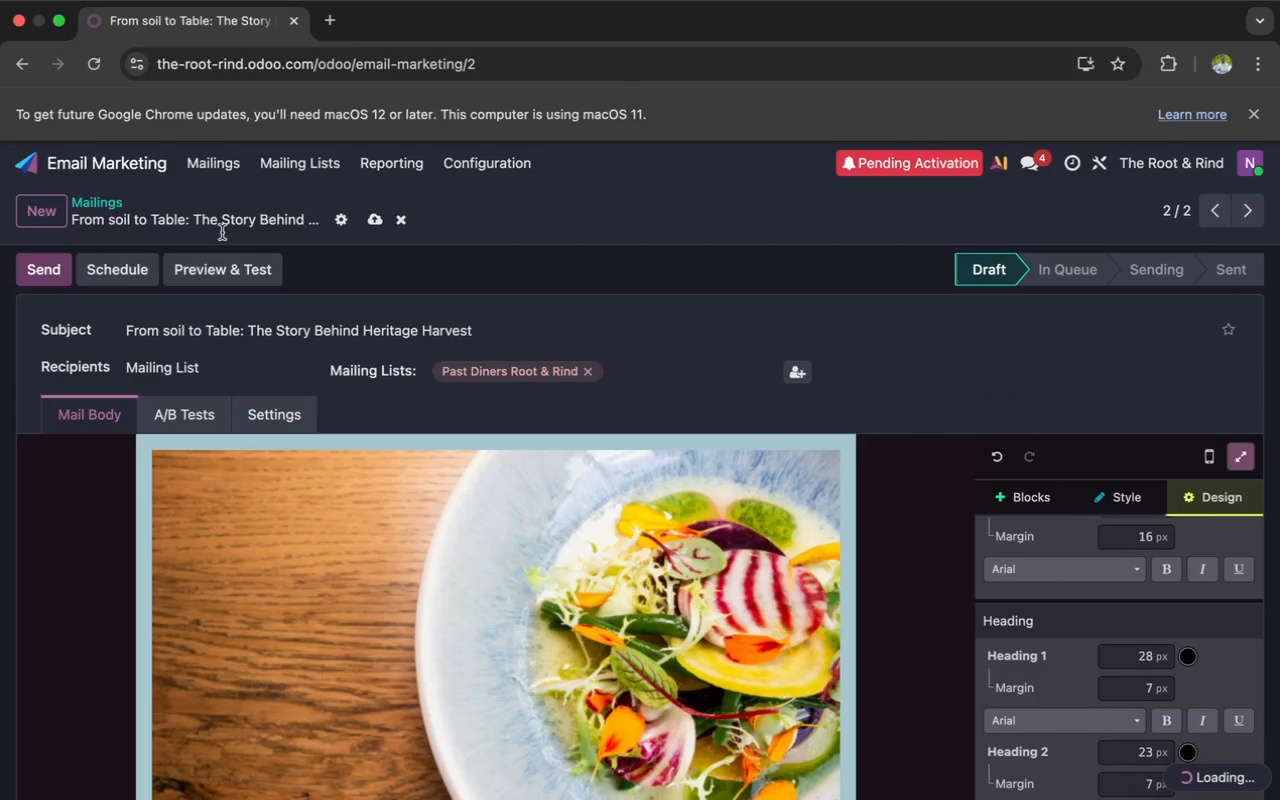 
left_click([45, 212])
 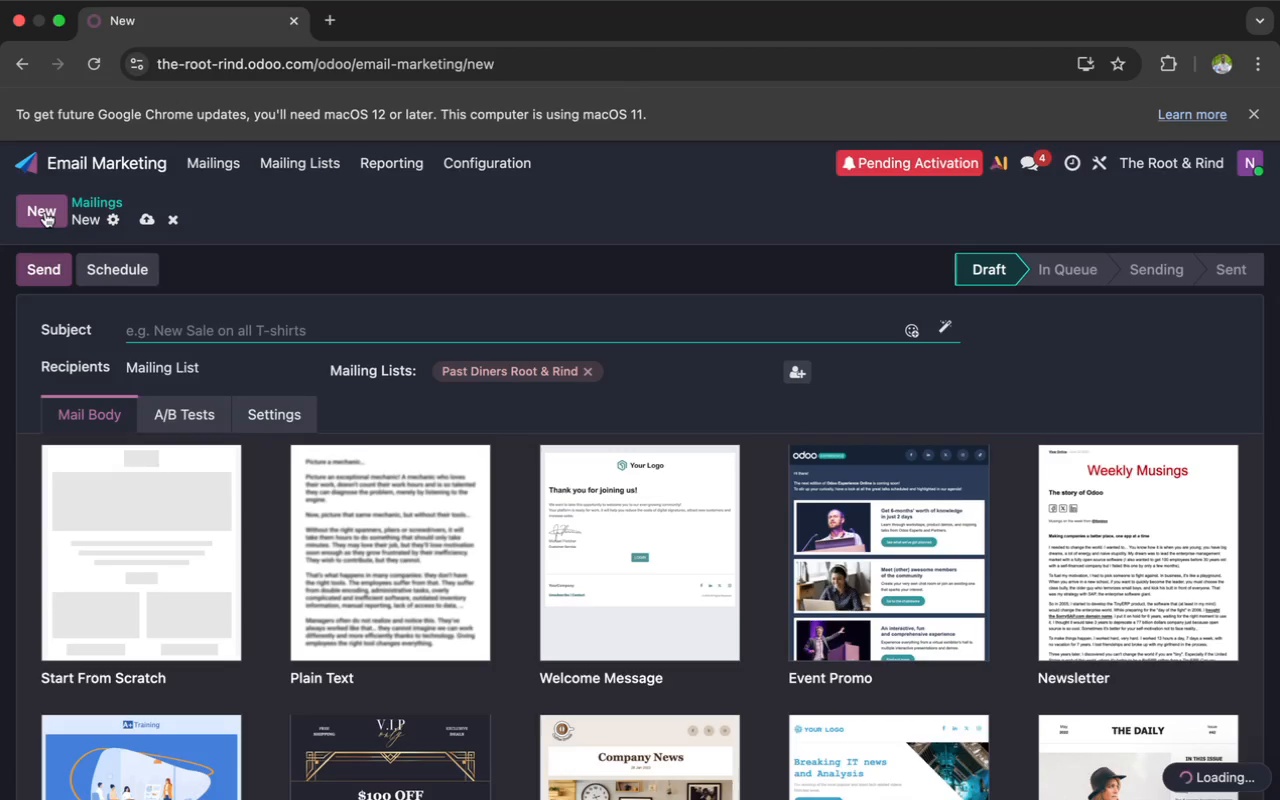 
wait(15.83)
 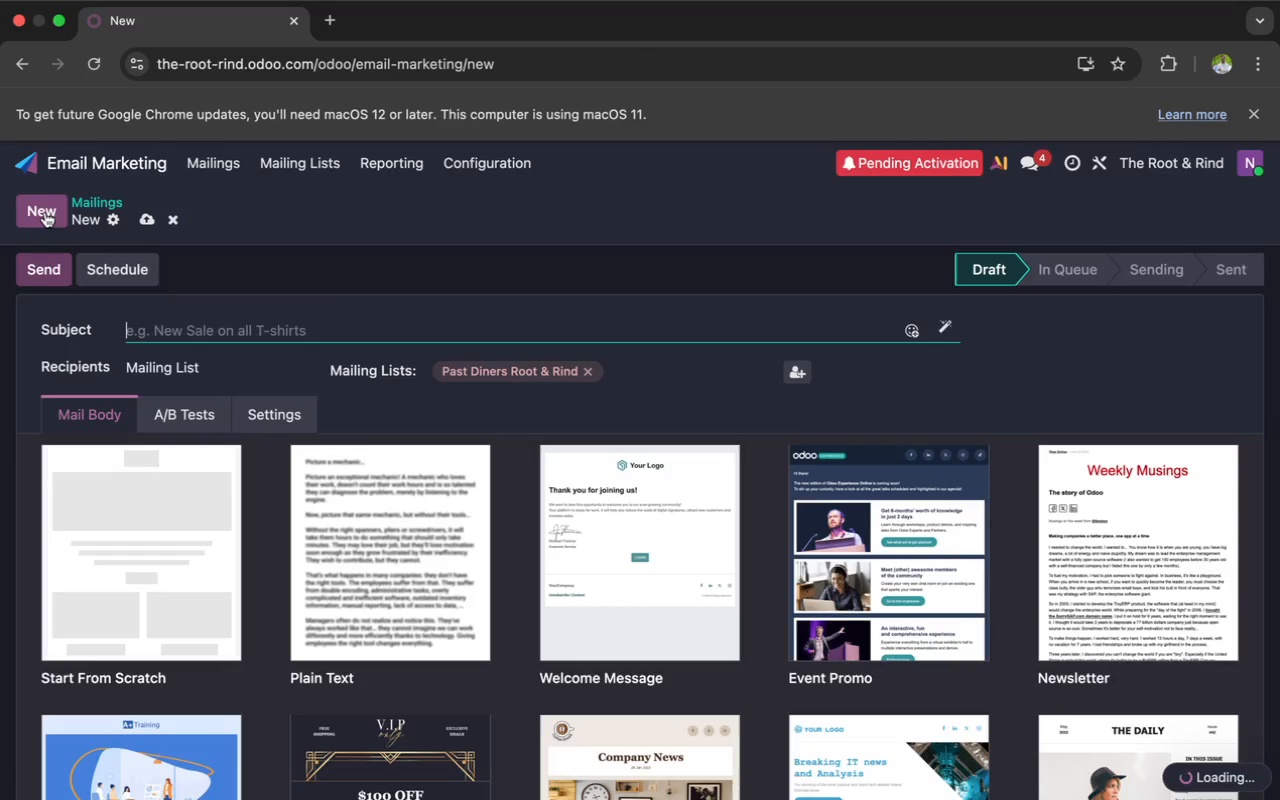 
type(Last Tables Remain)
 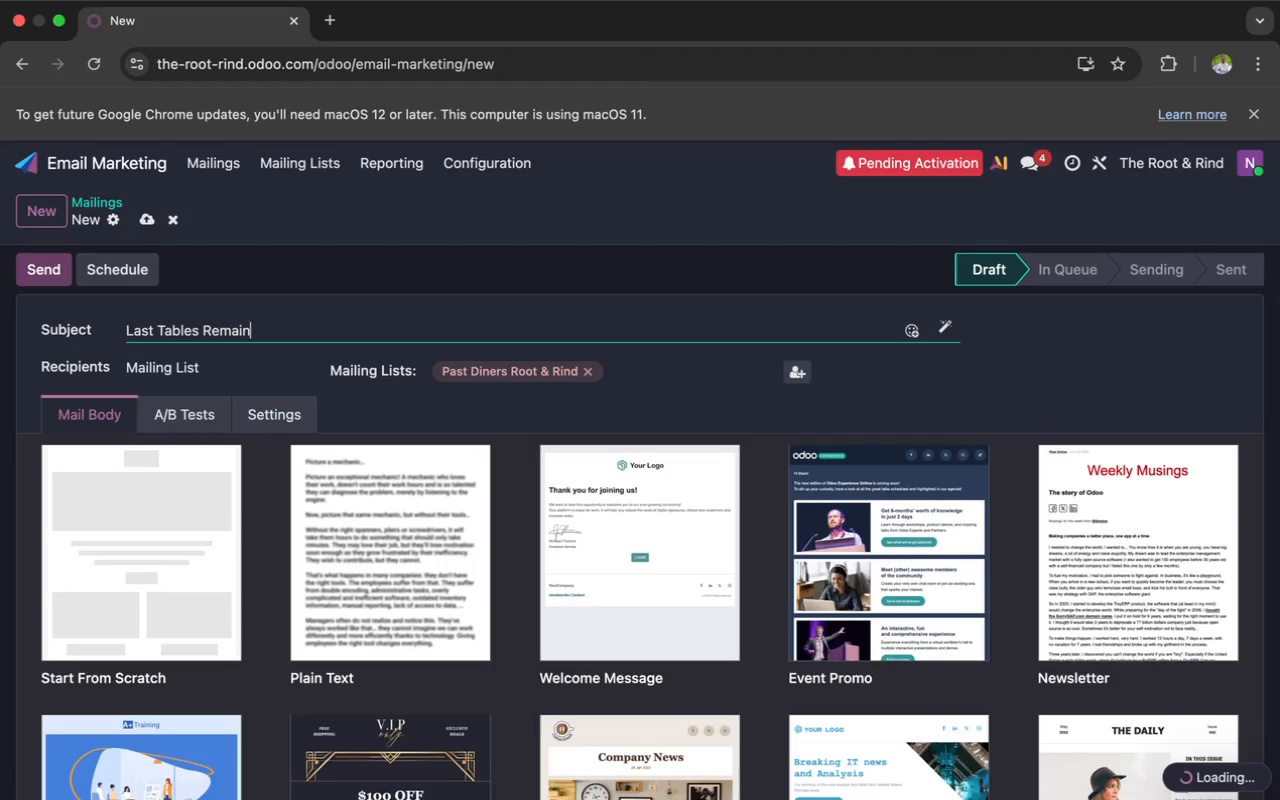 
type(ing for Heritage)
 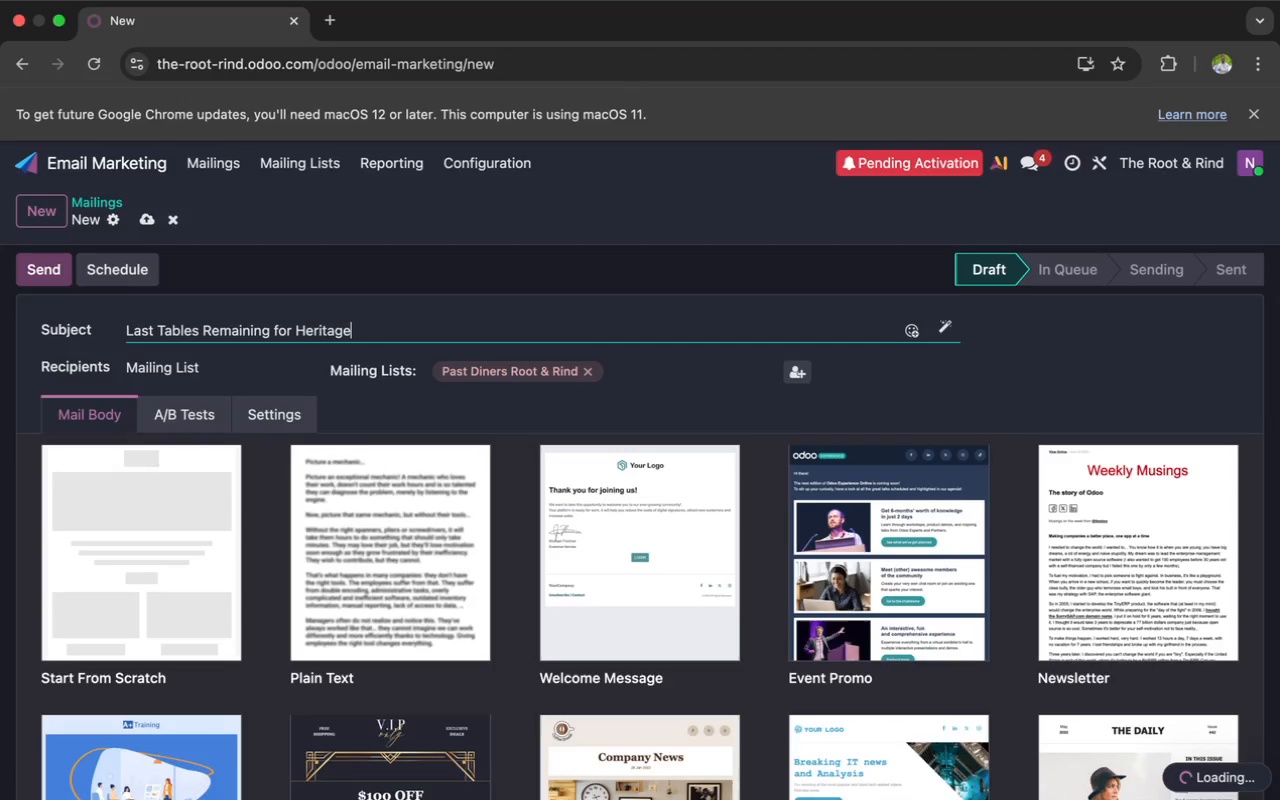 
wait(9.09)
 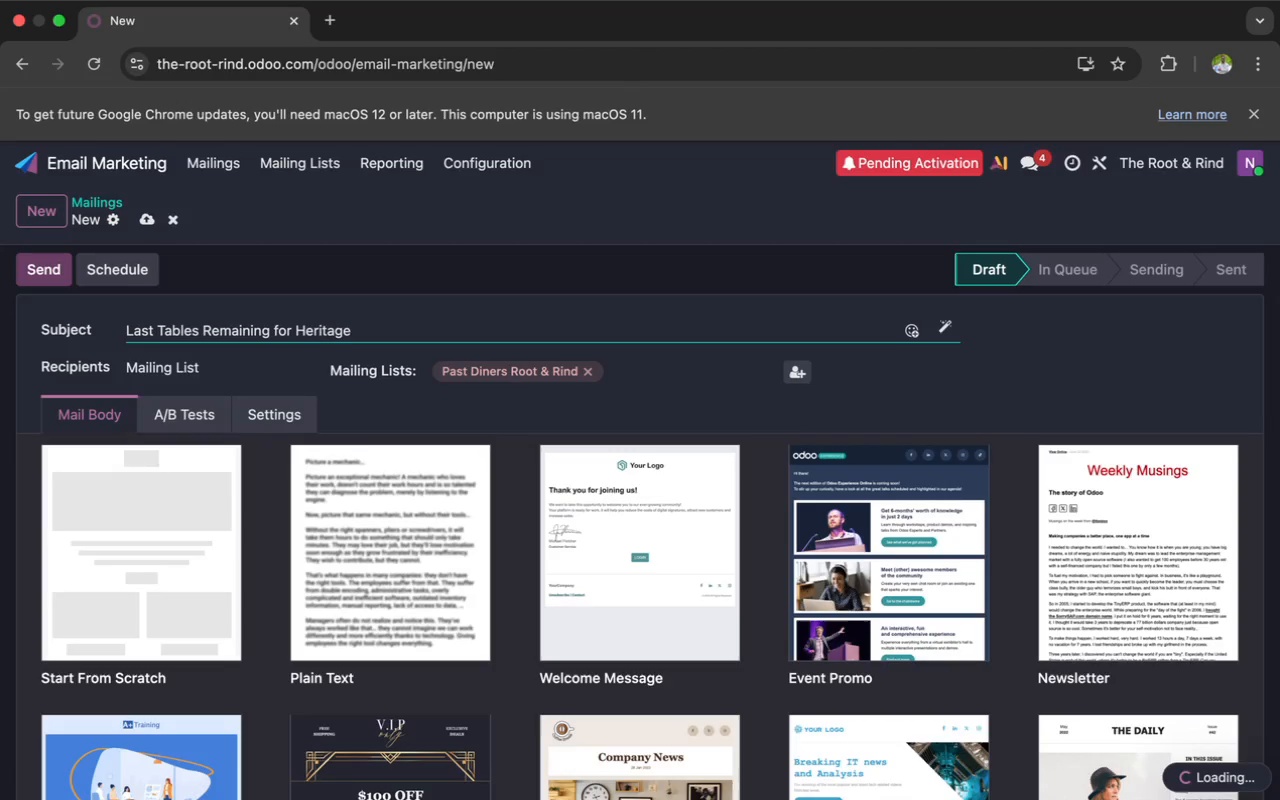 
type( Harvest)
 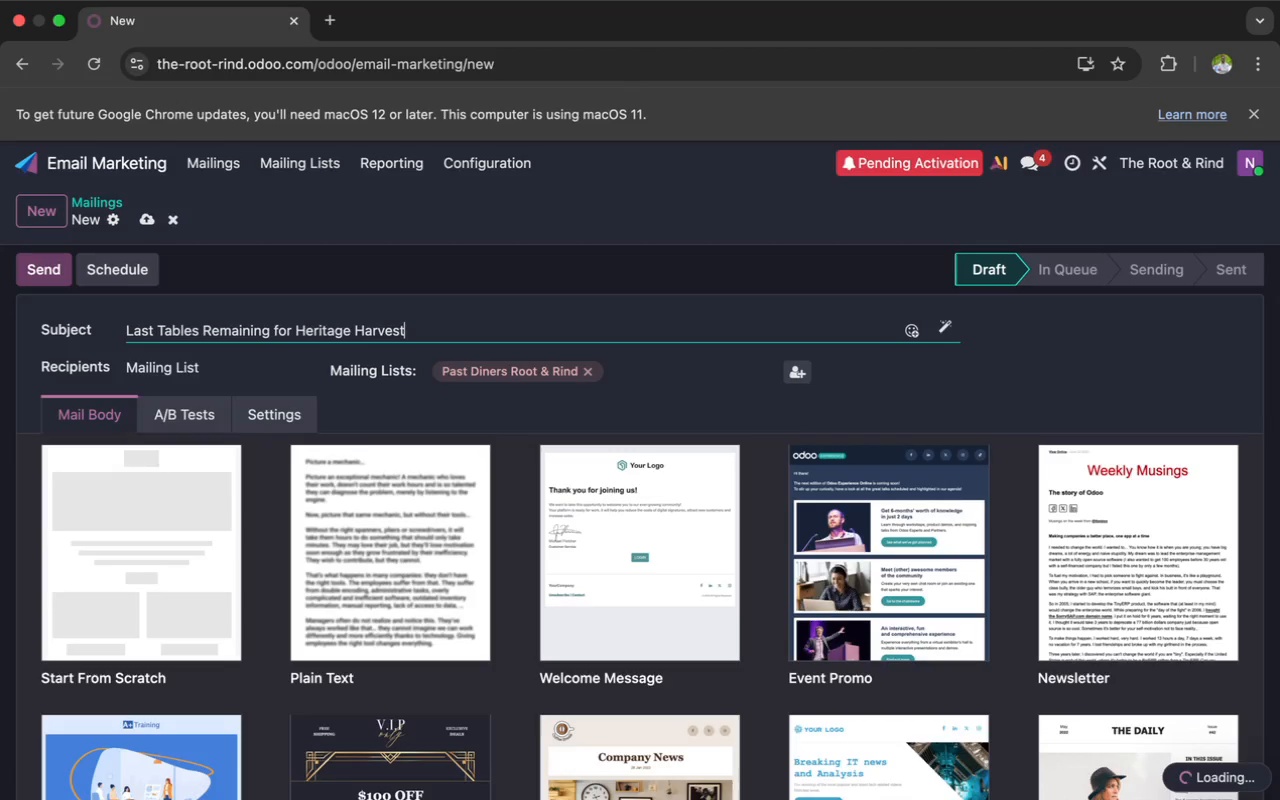 
left_click([193, 512])
 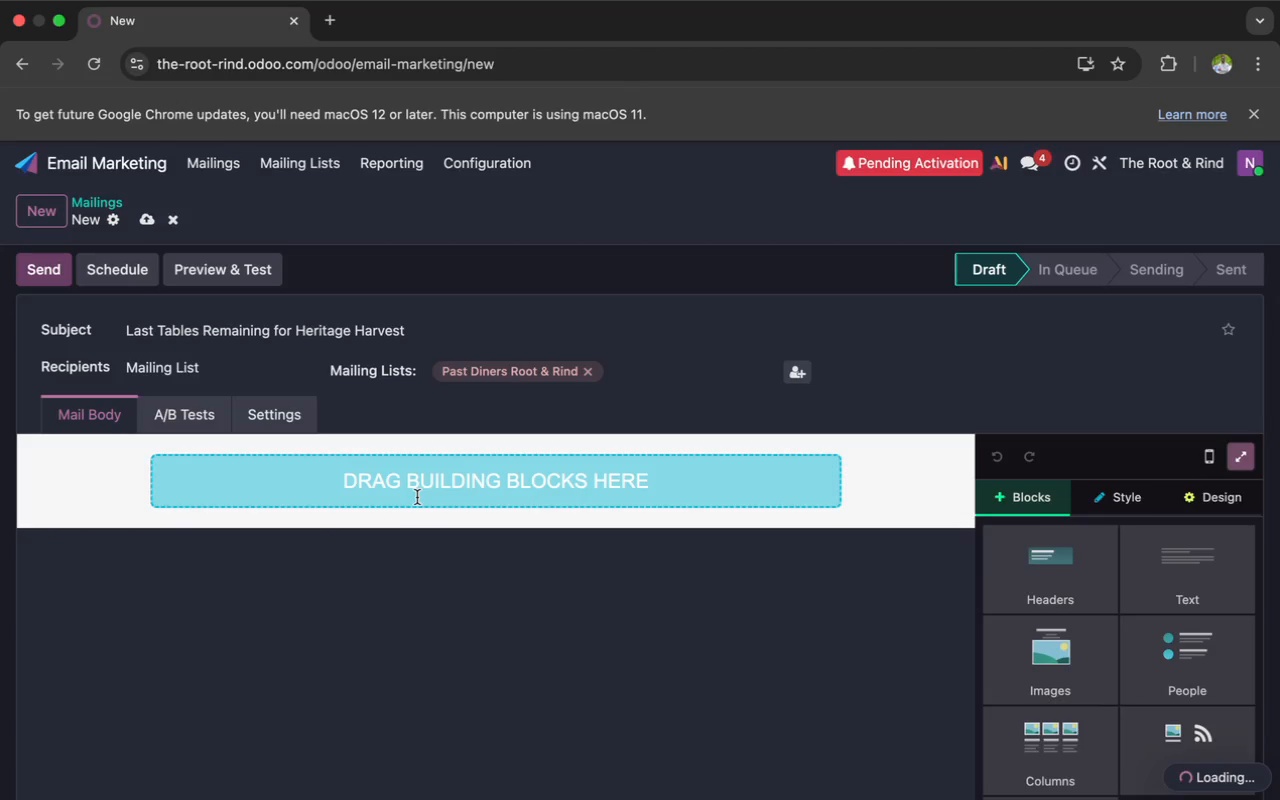 
wait(8.41)
 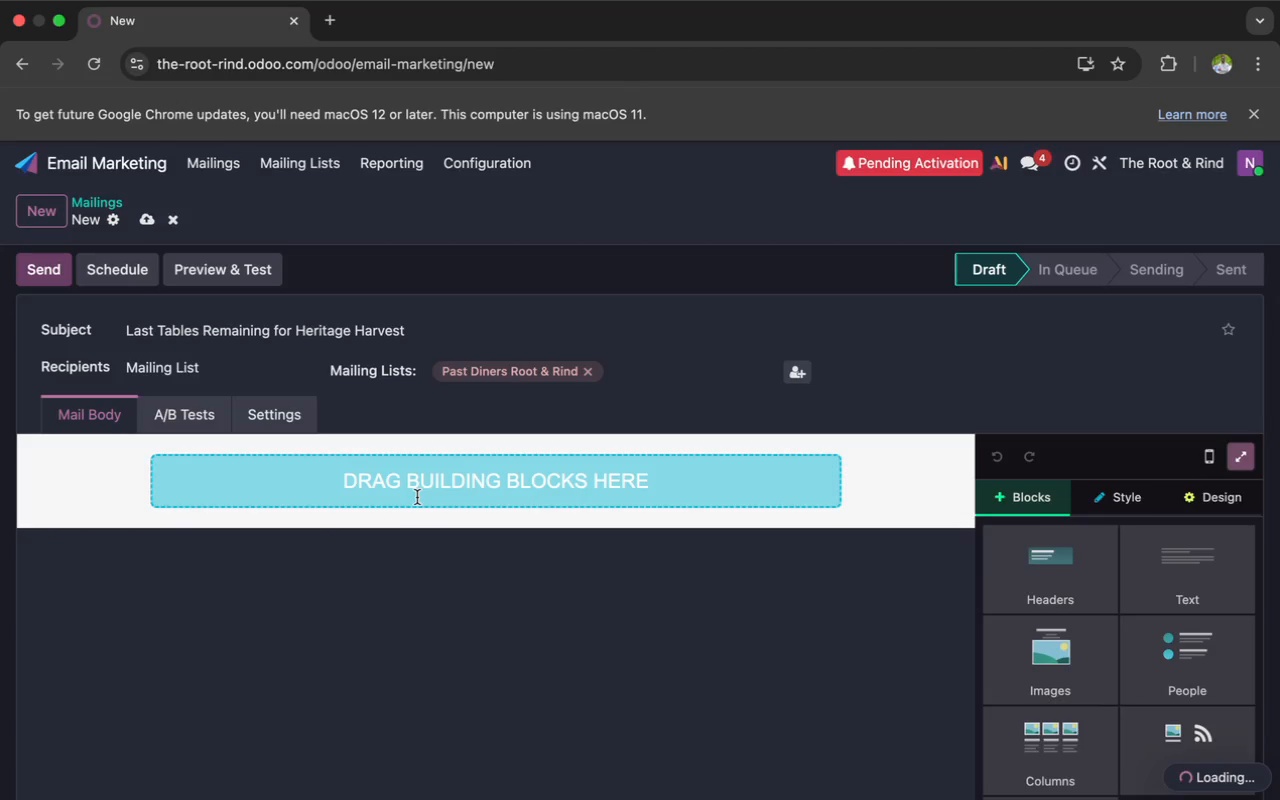 
mouse_move([1060, 561])
 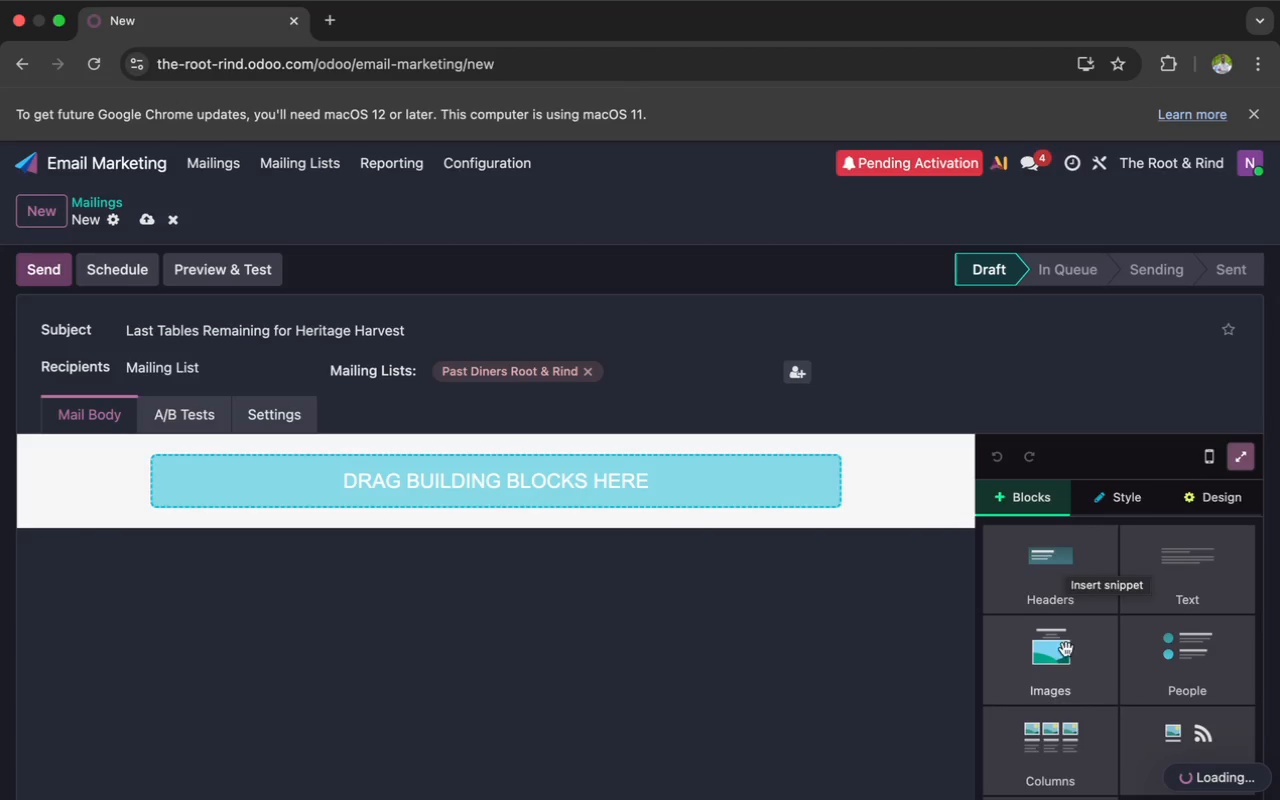 
left_click([1062, 649])
 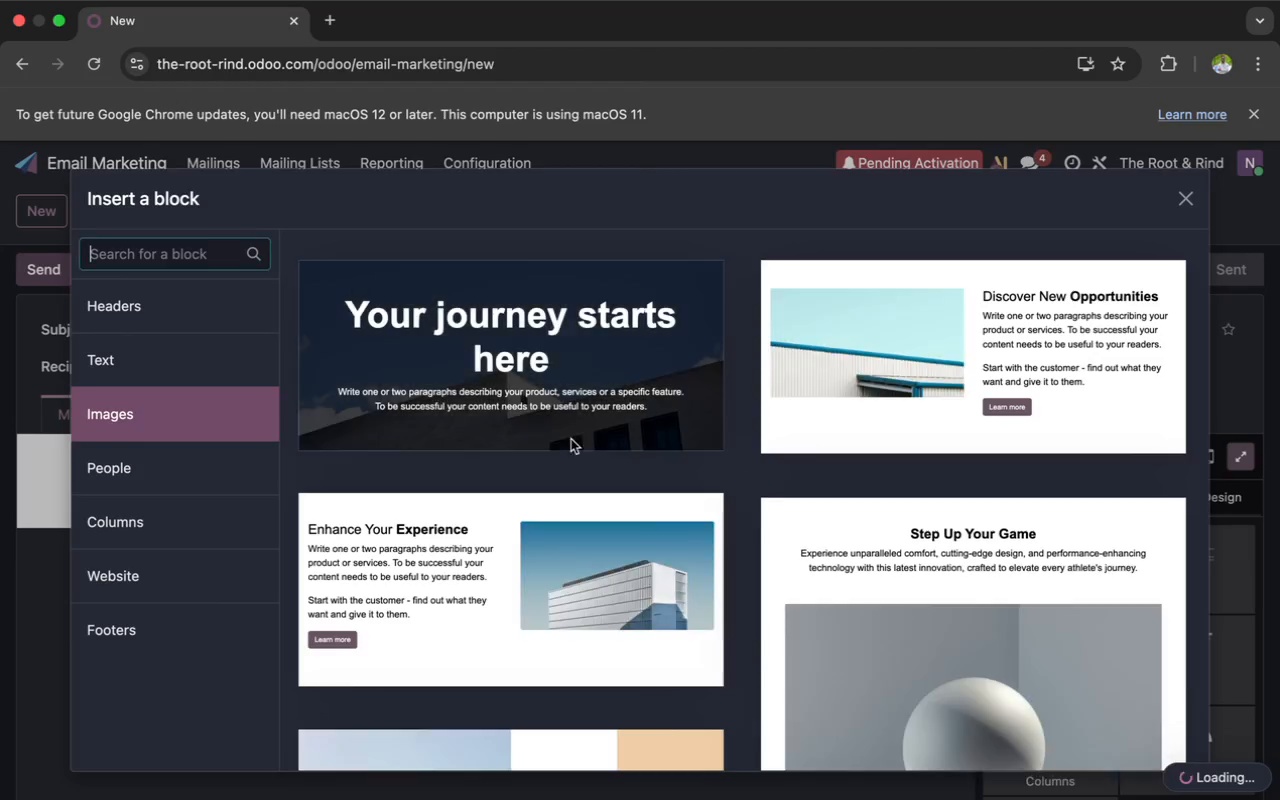 
scroll: coordinate [569, 455], scroll_direction: down, amount: 20.0
 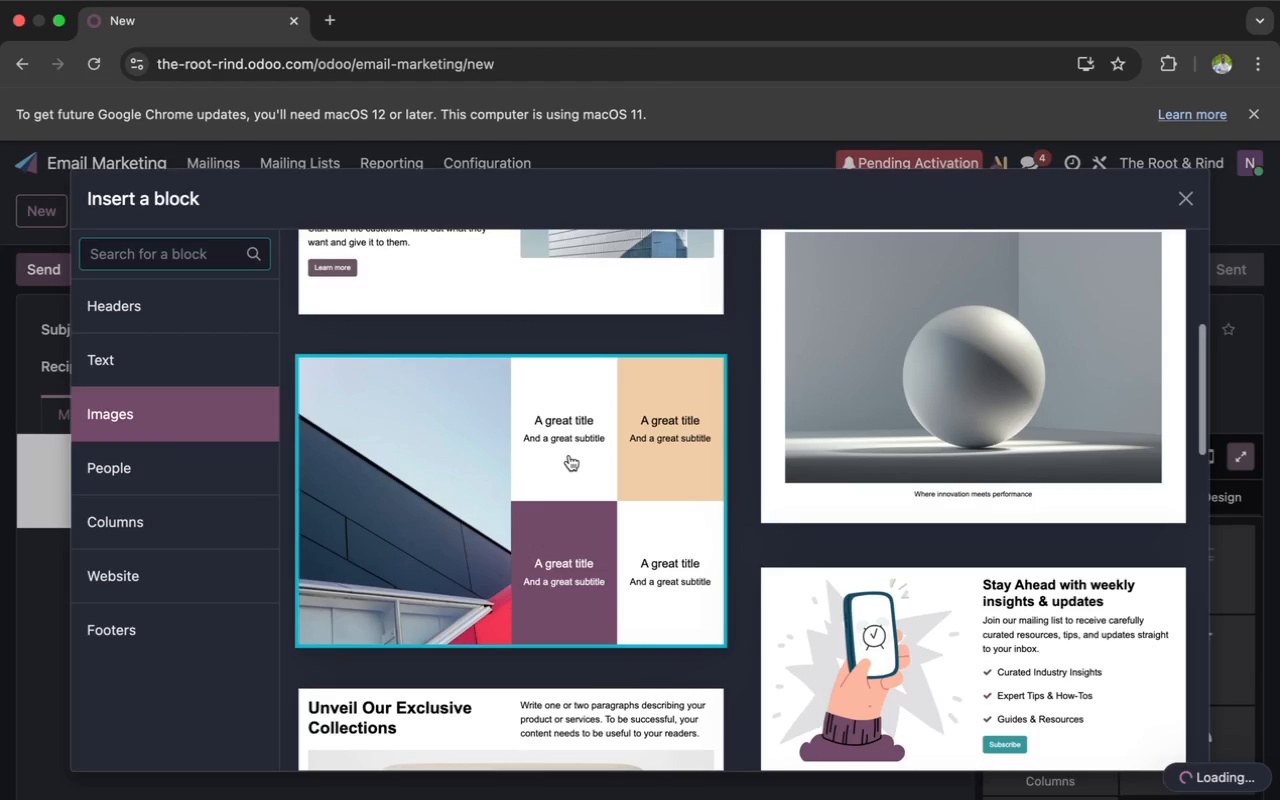 
left_click([838, 512])
 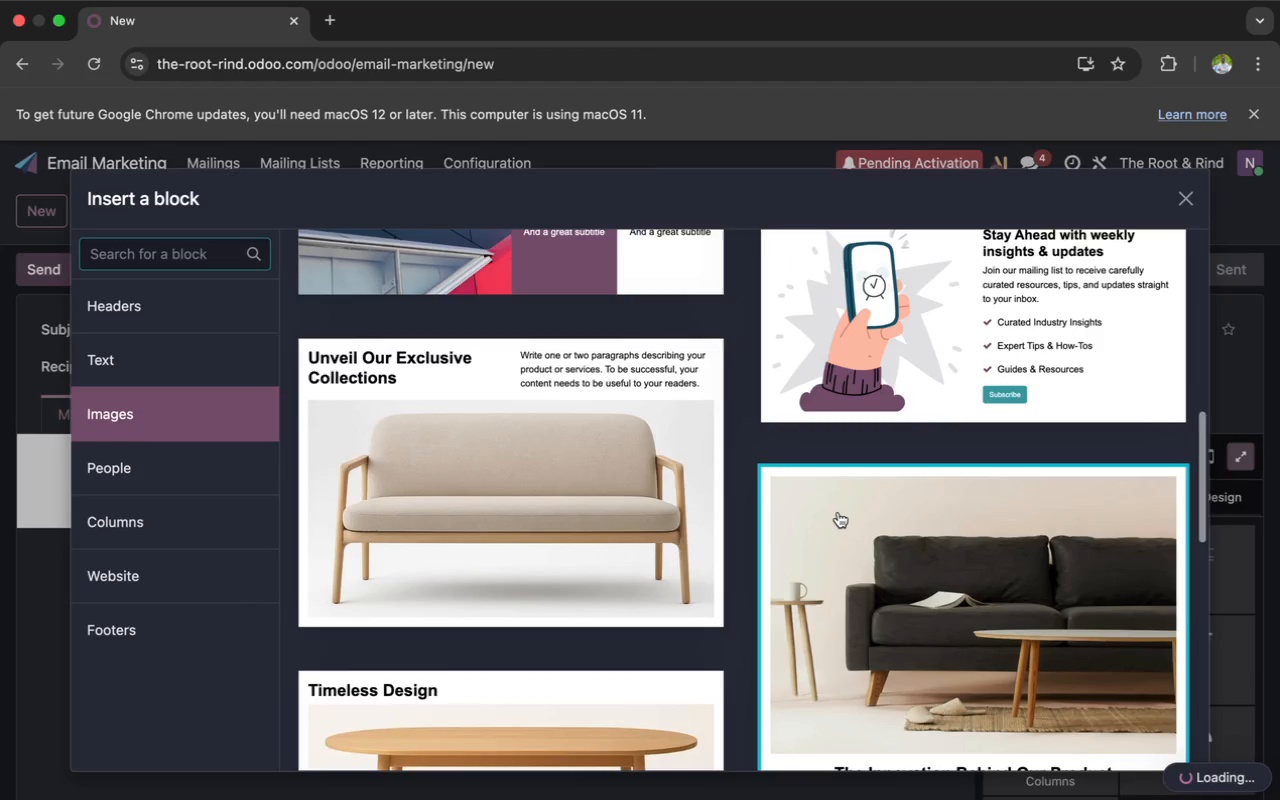 
scroll: coordinate [772, 475], scroll_direction: down, amount: 36.0
 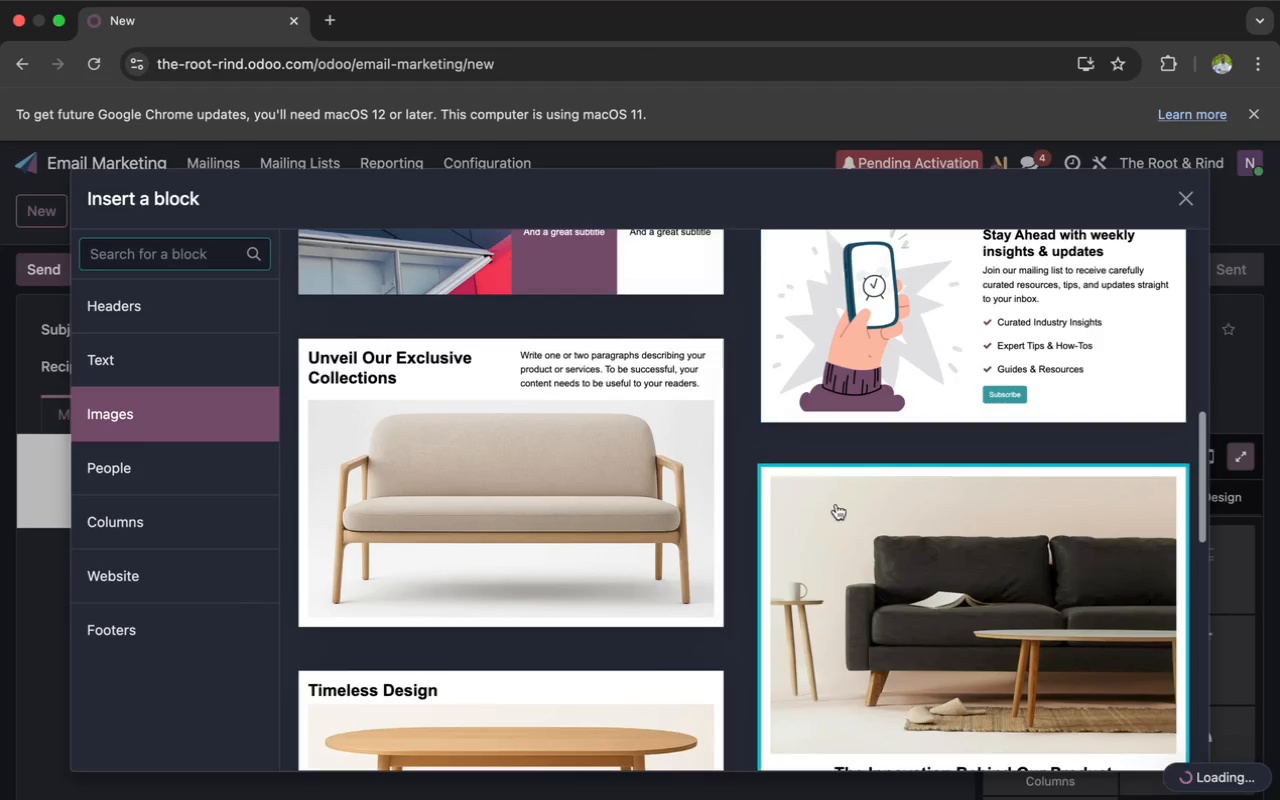 
mouse_move([802, 512])
 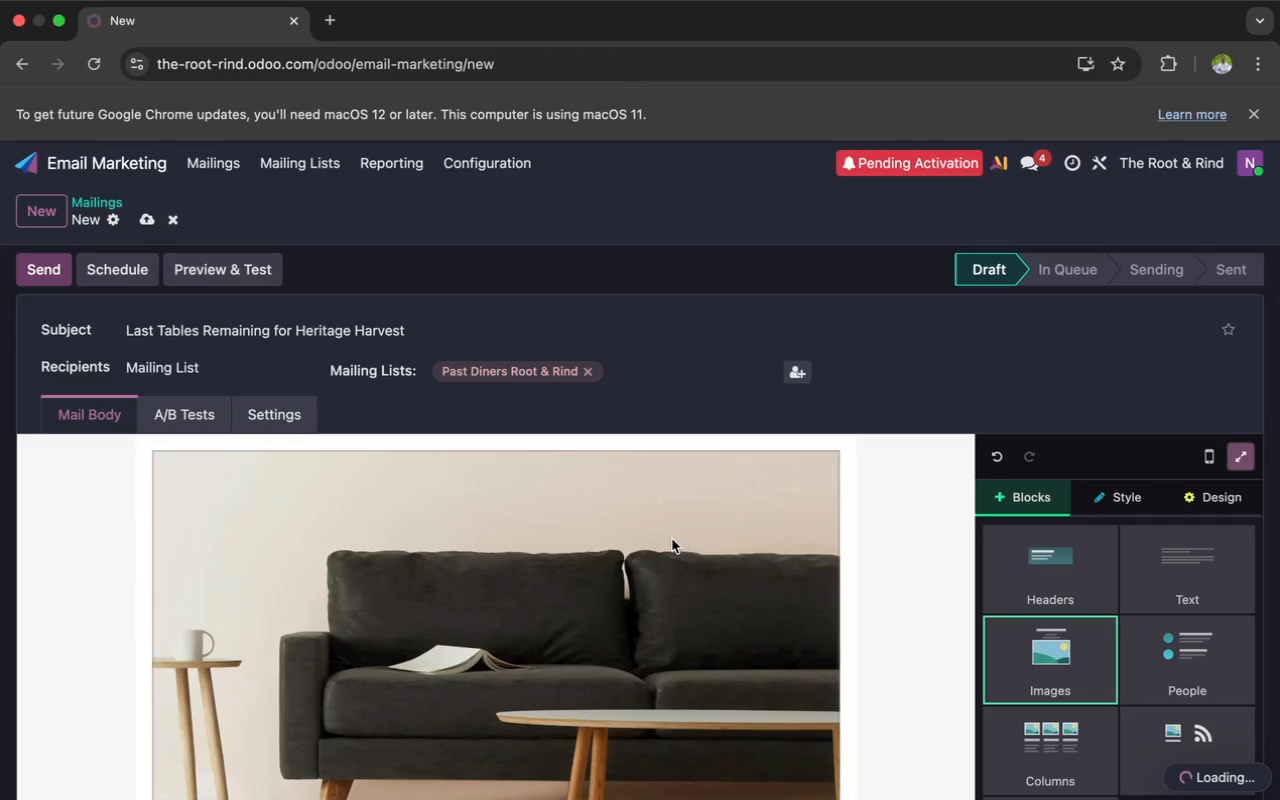 
scroll: coordinate [672, 539], scroll_direction: down, amount: 23.0
 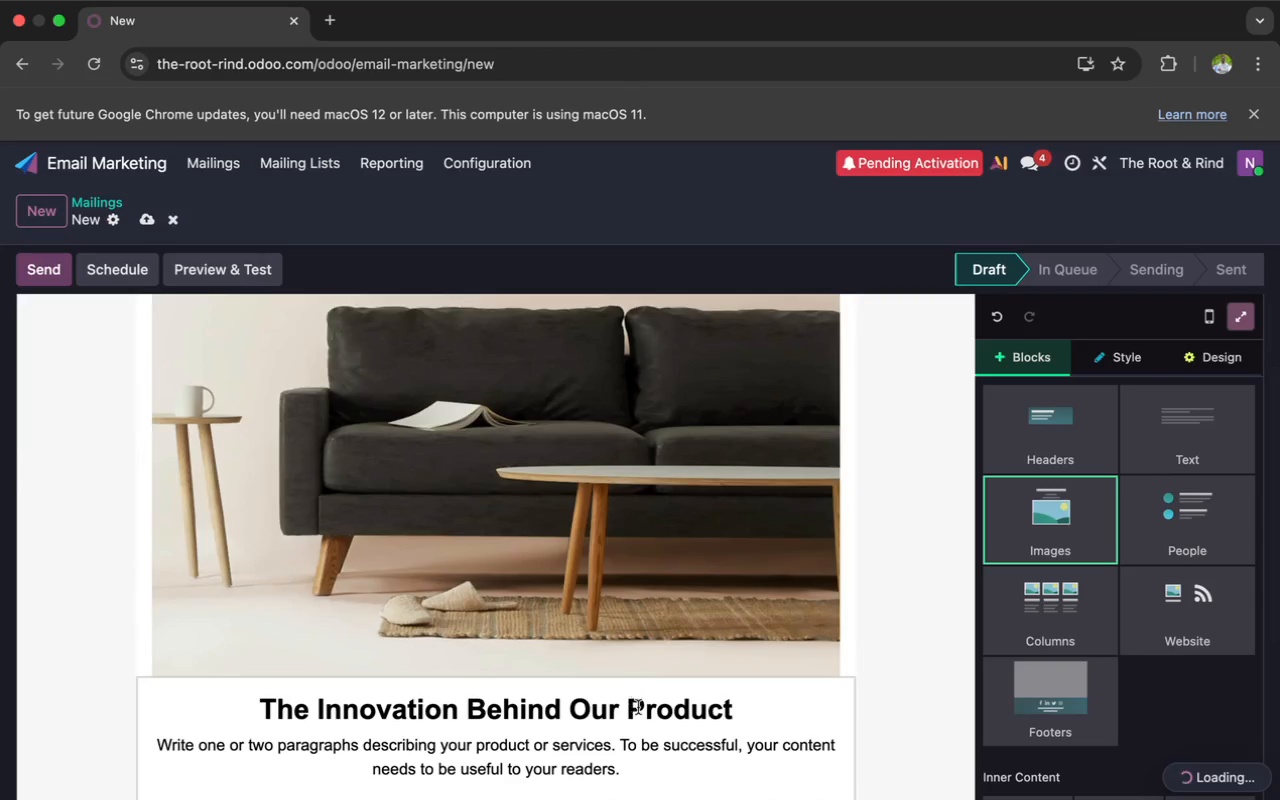 
left_click([640, 707])
 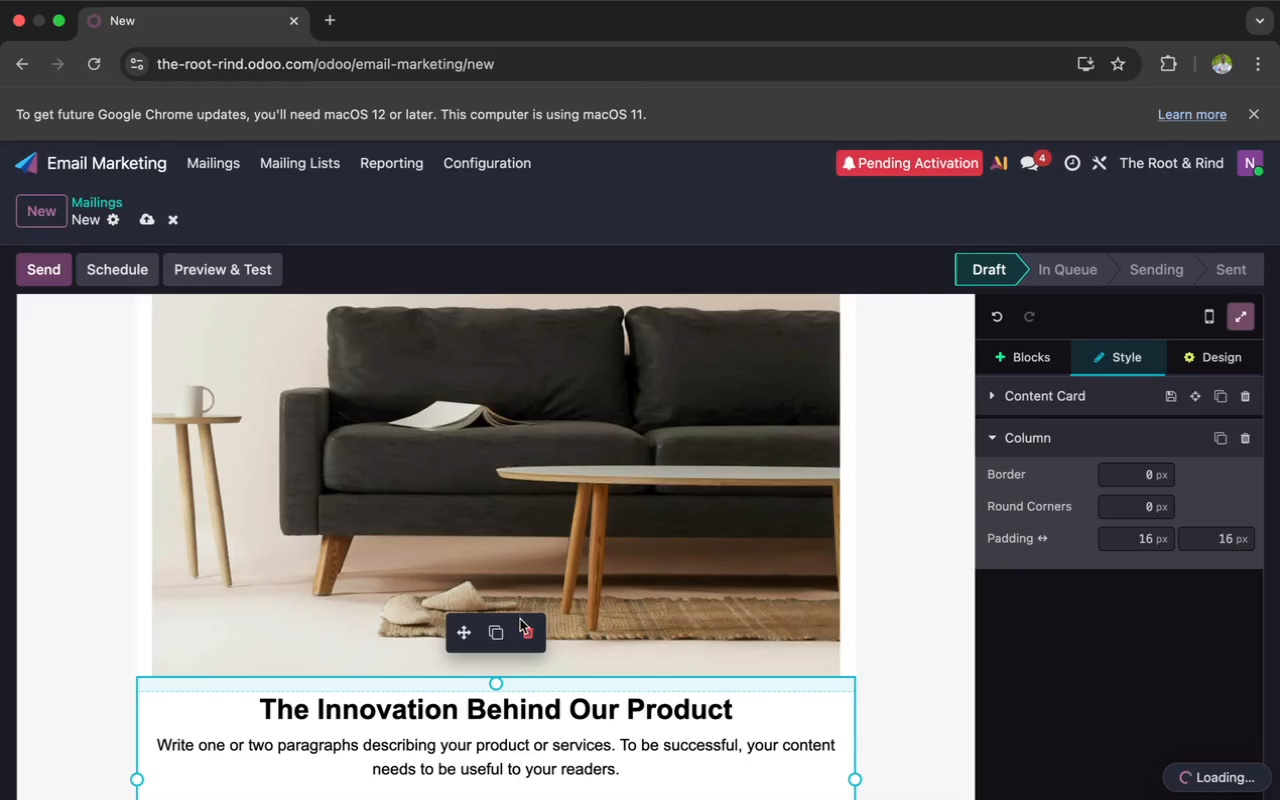 
left_click([523, 625])
 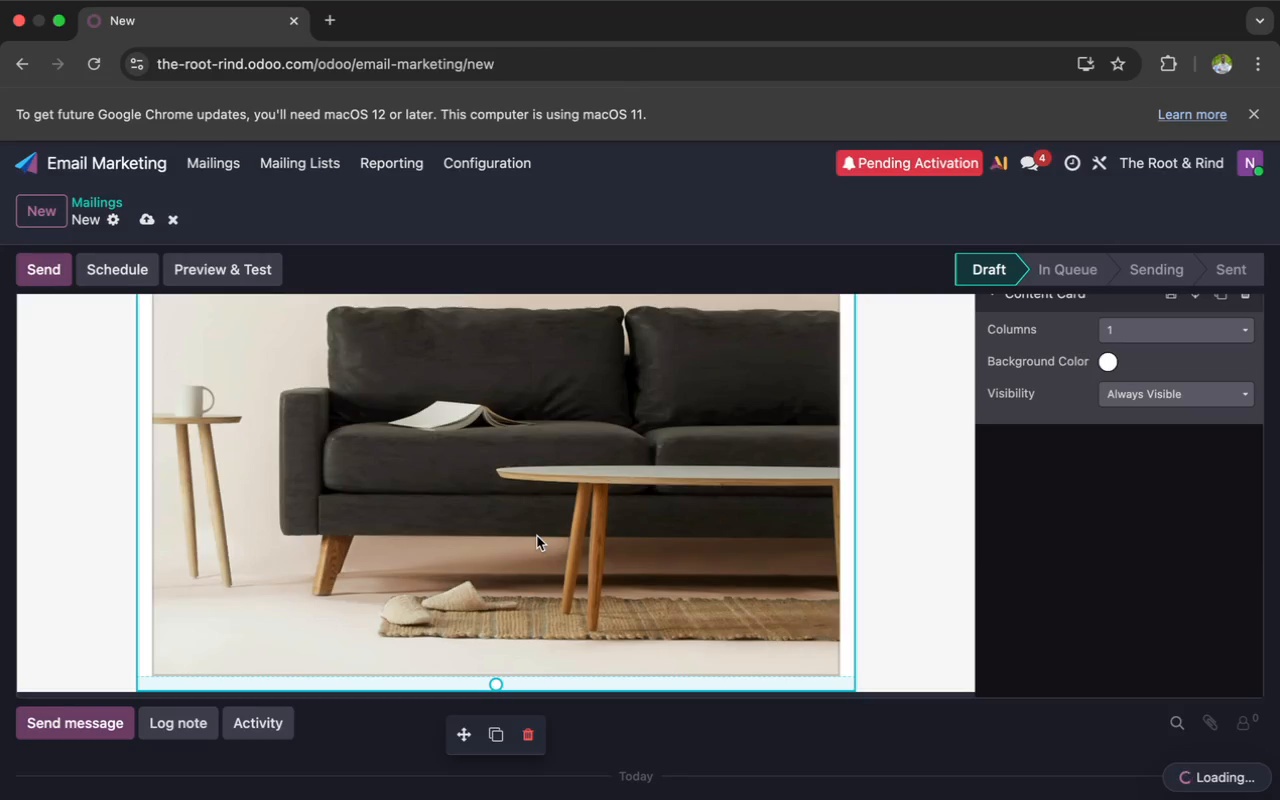 
double_click([537, 536])
 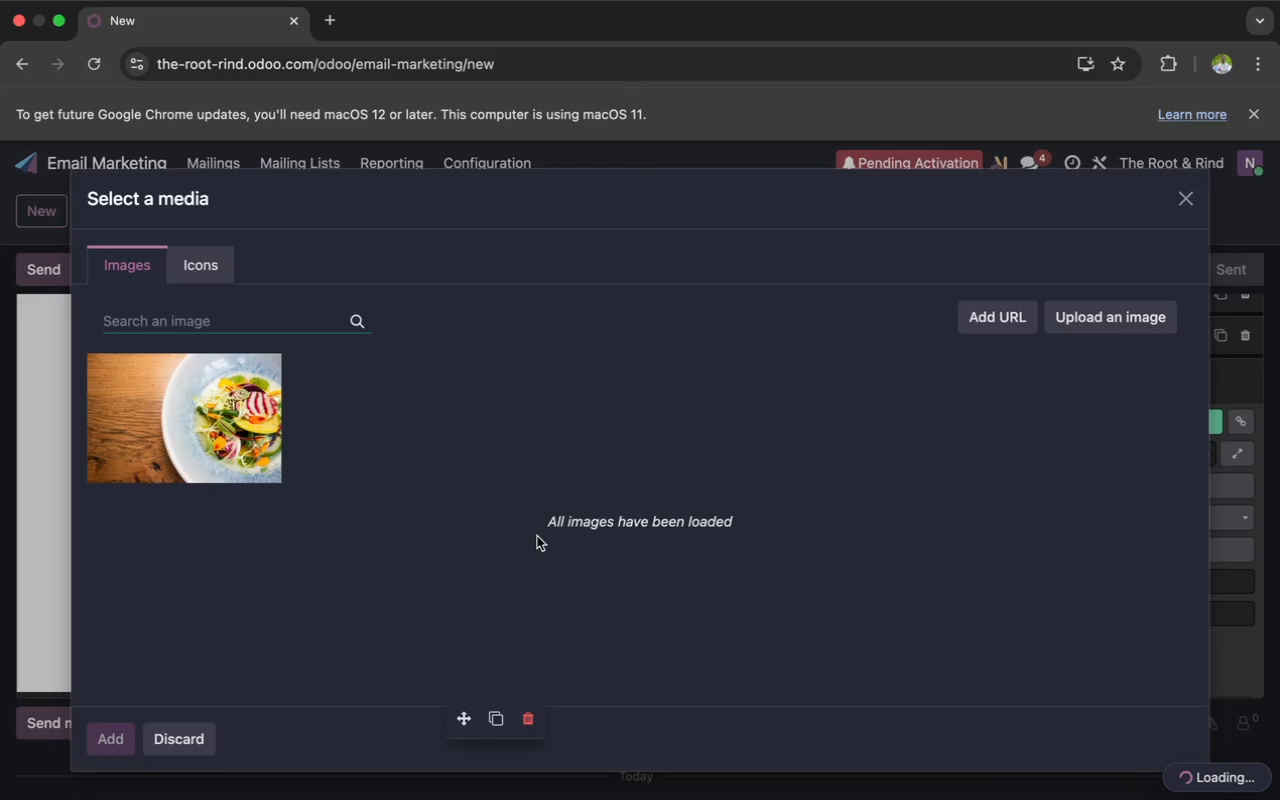 
wait(6.57)
 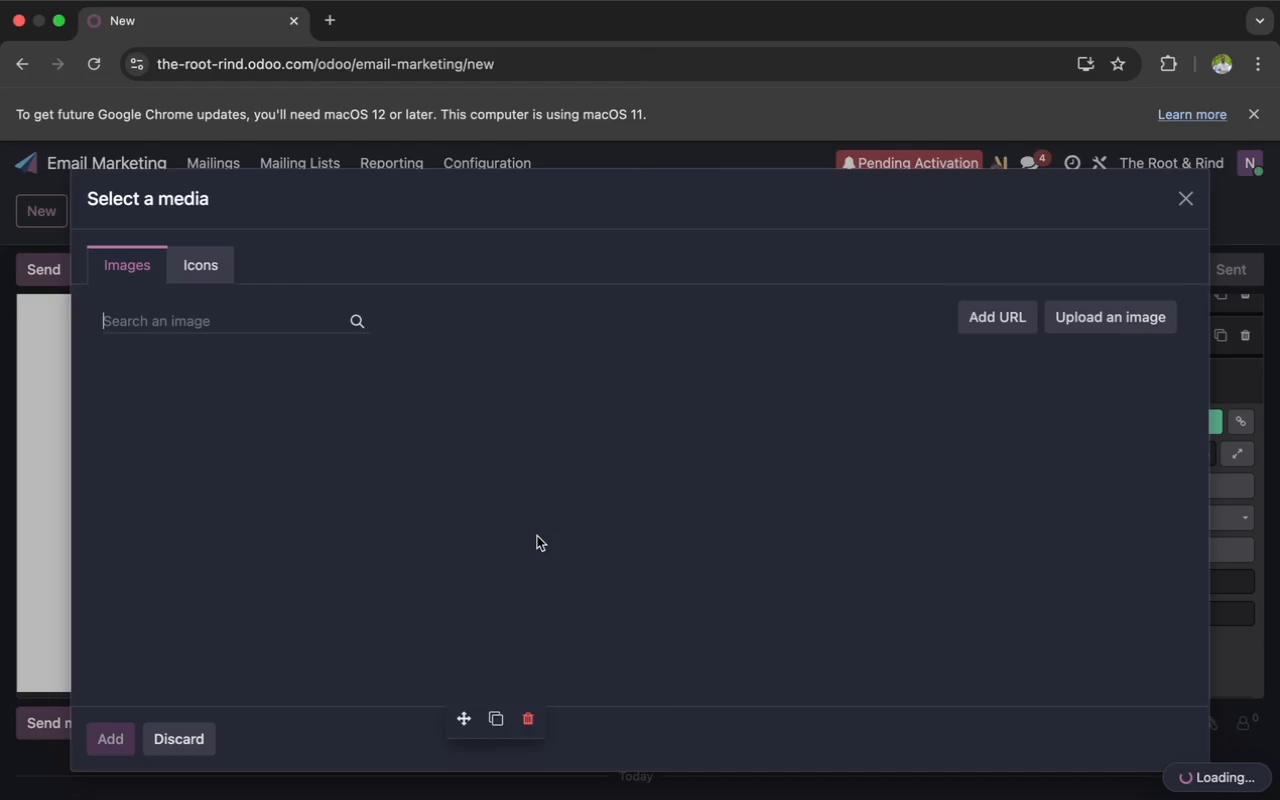 
type(last table candlelight rest)
 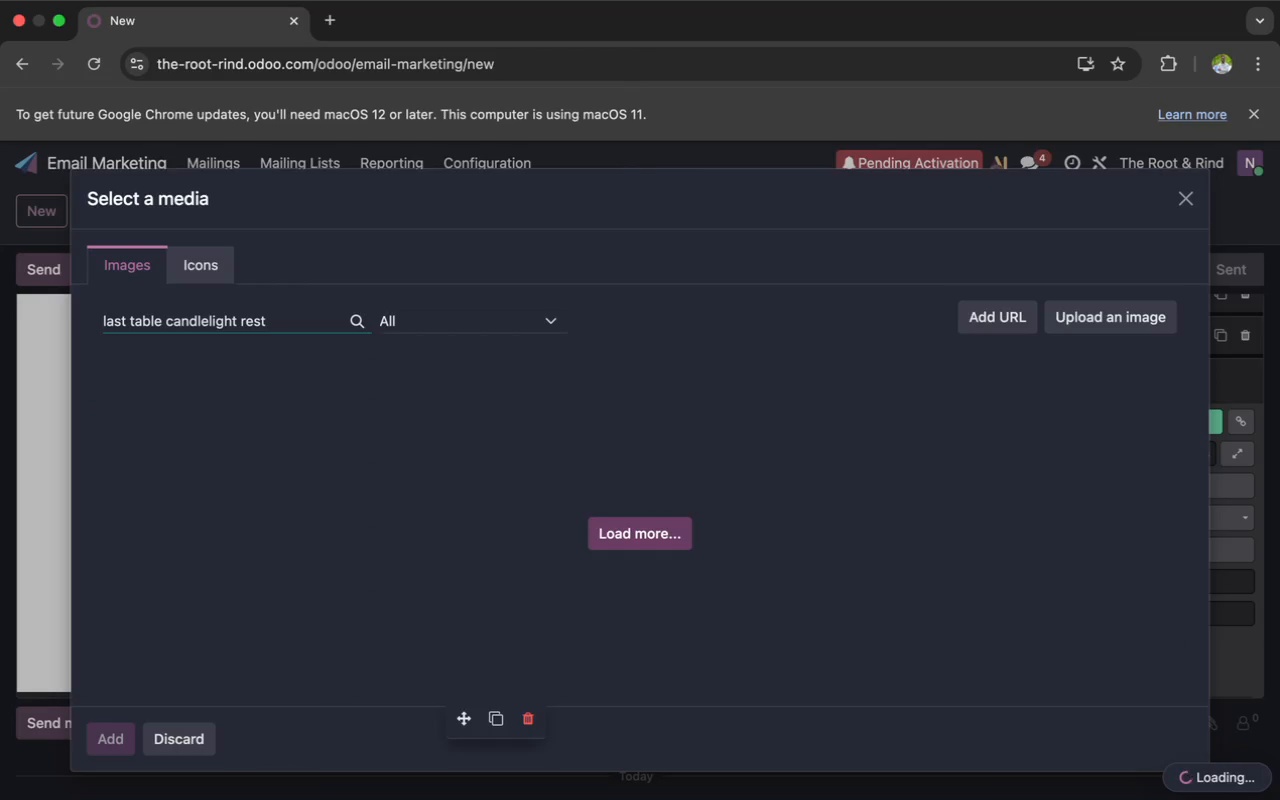 
wait(7.02)
 